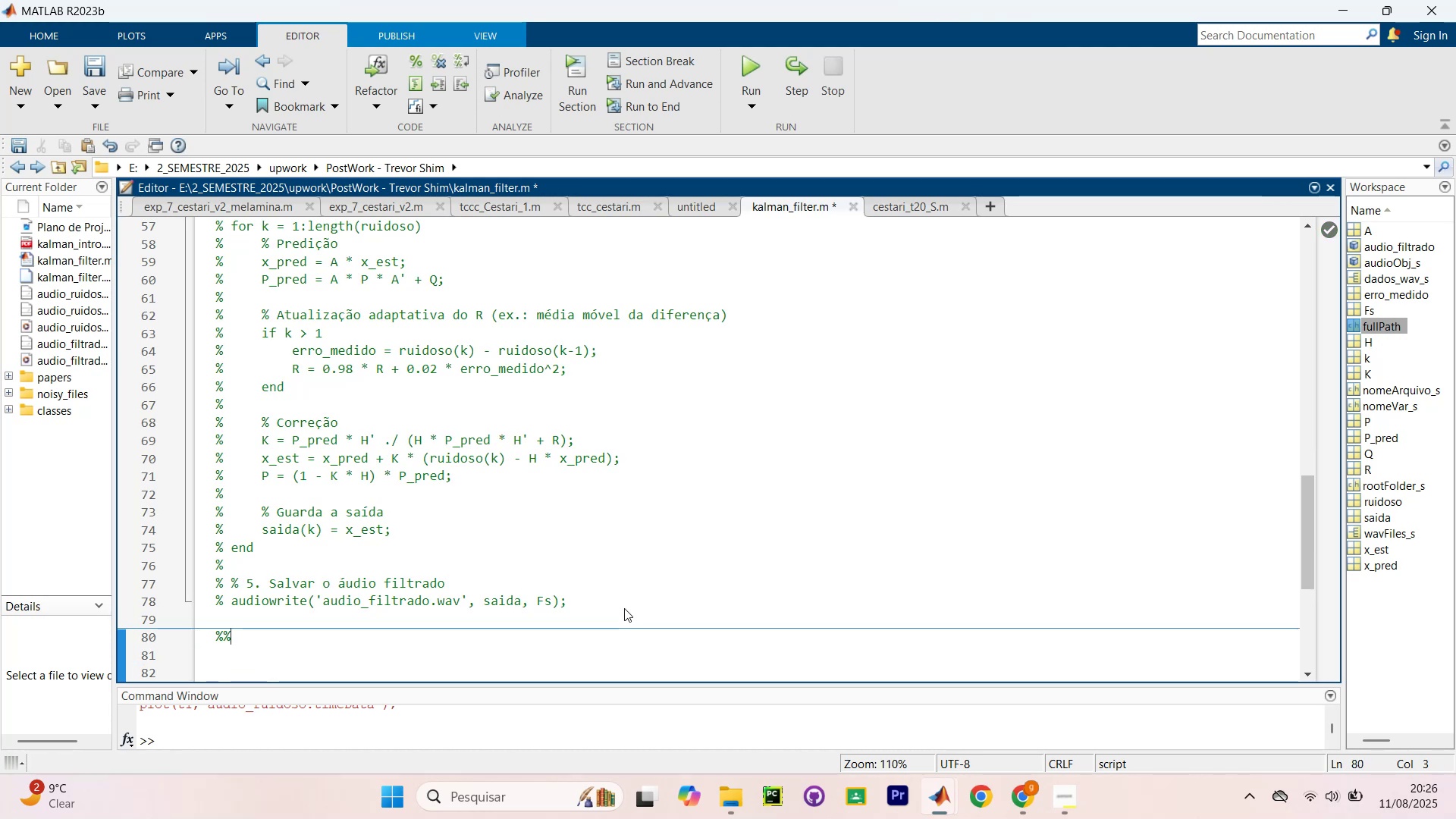 
key(Enter)
 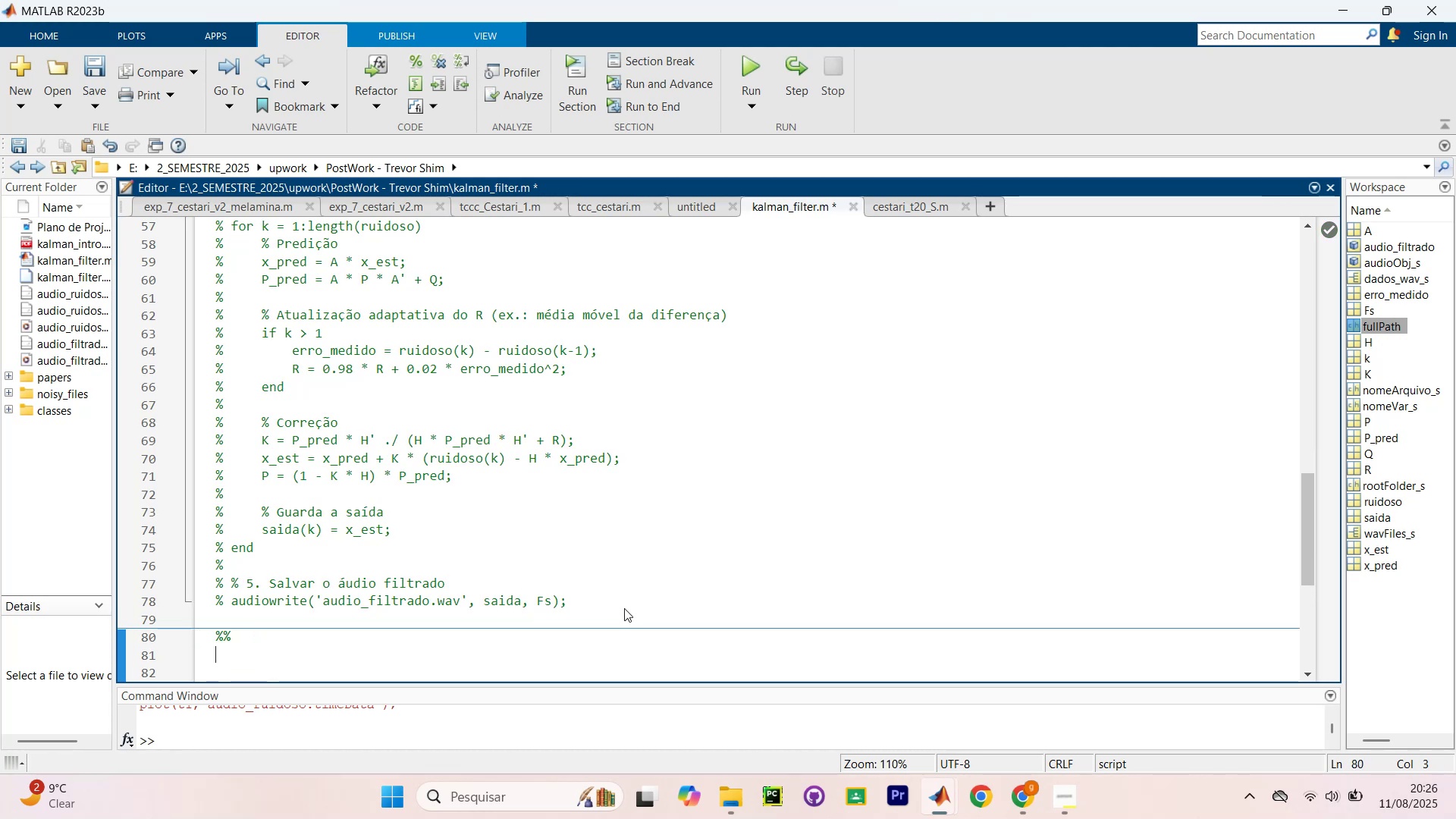 
key(Enter)
 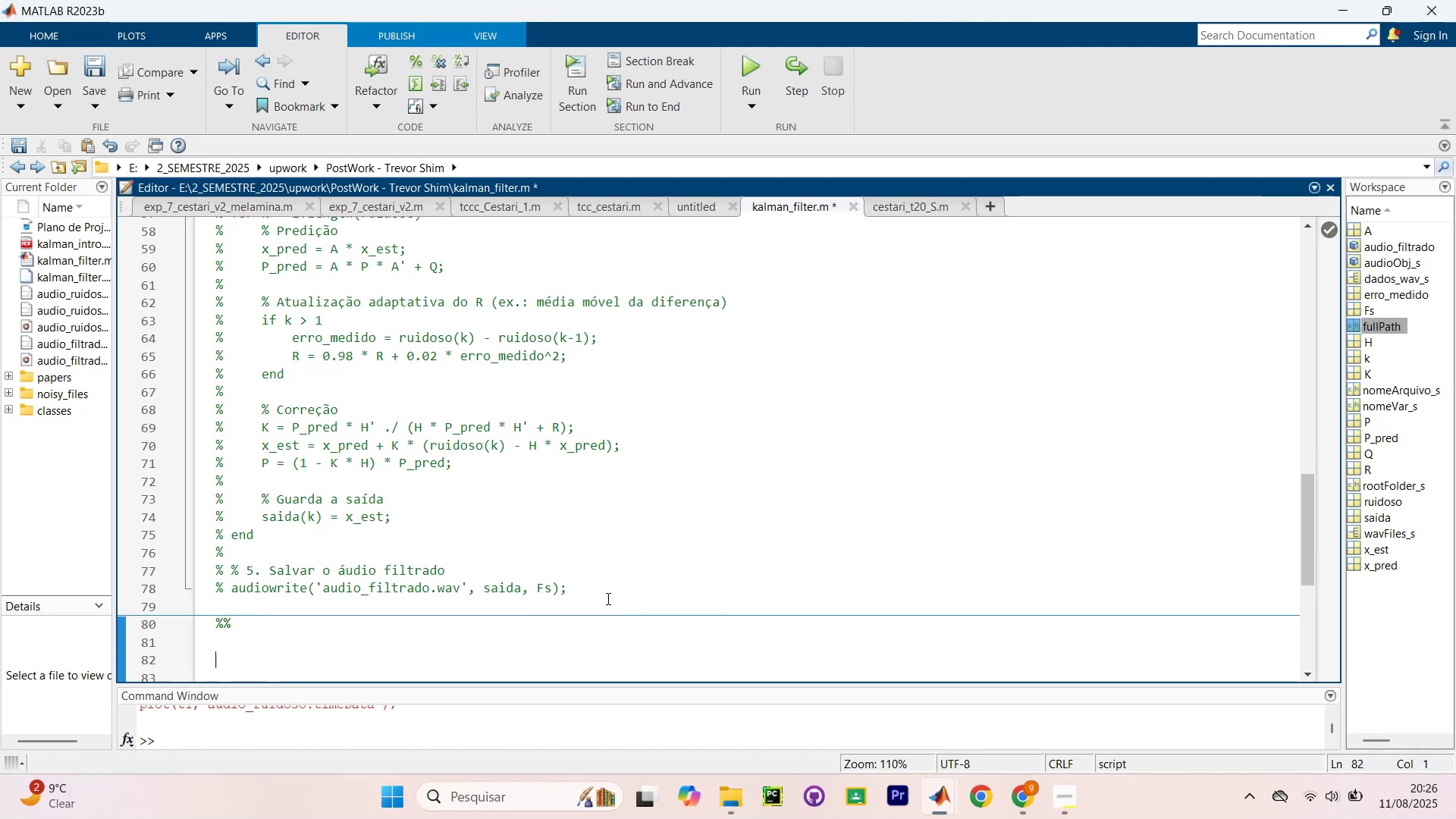 
scroll: coordinate [369, 321], scroll_direction: down, amount: 3.0
 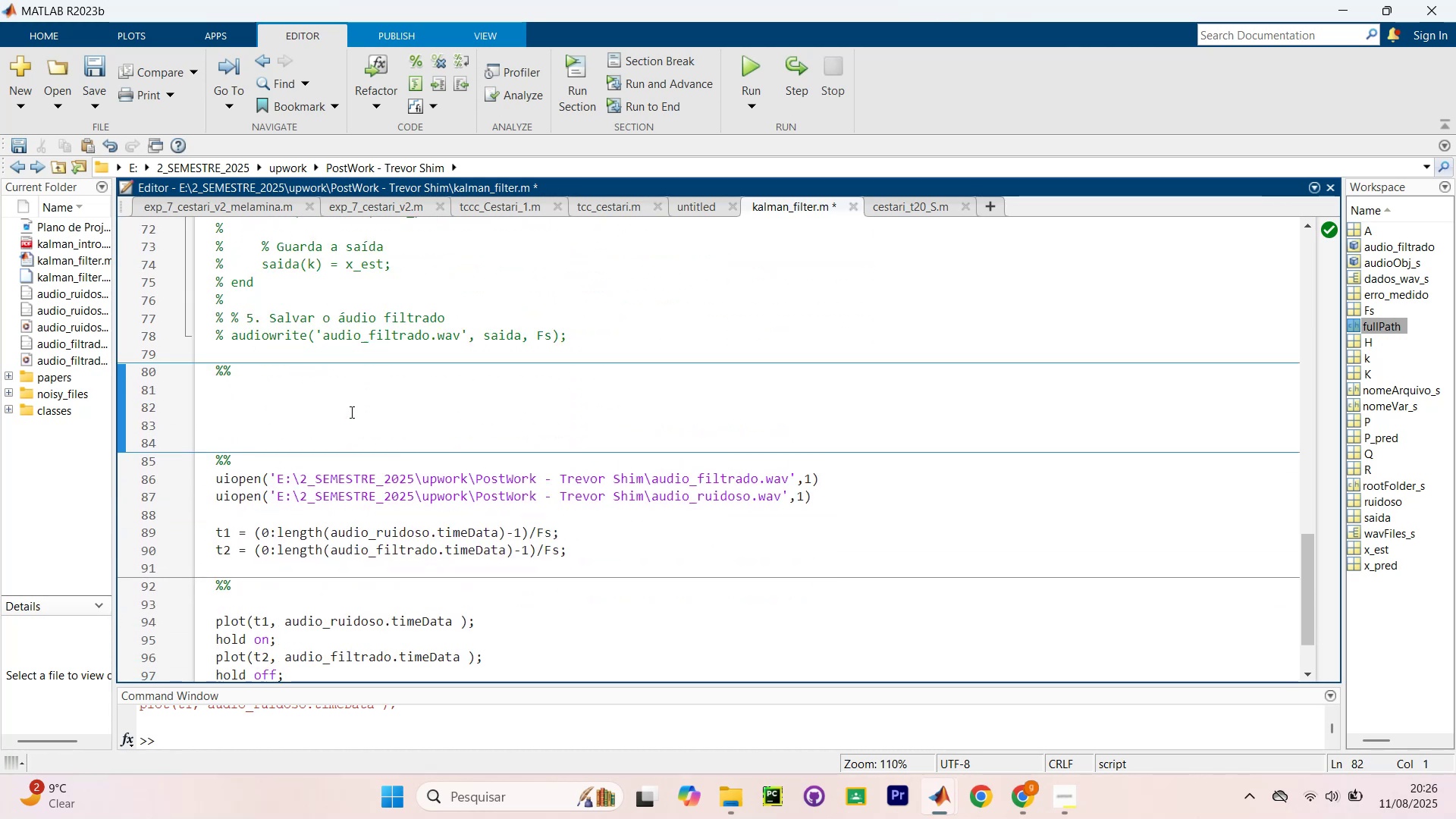 
key(Control+V)
 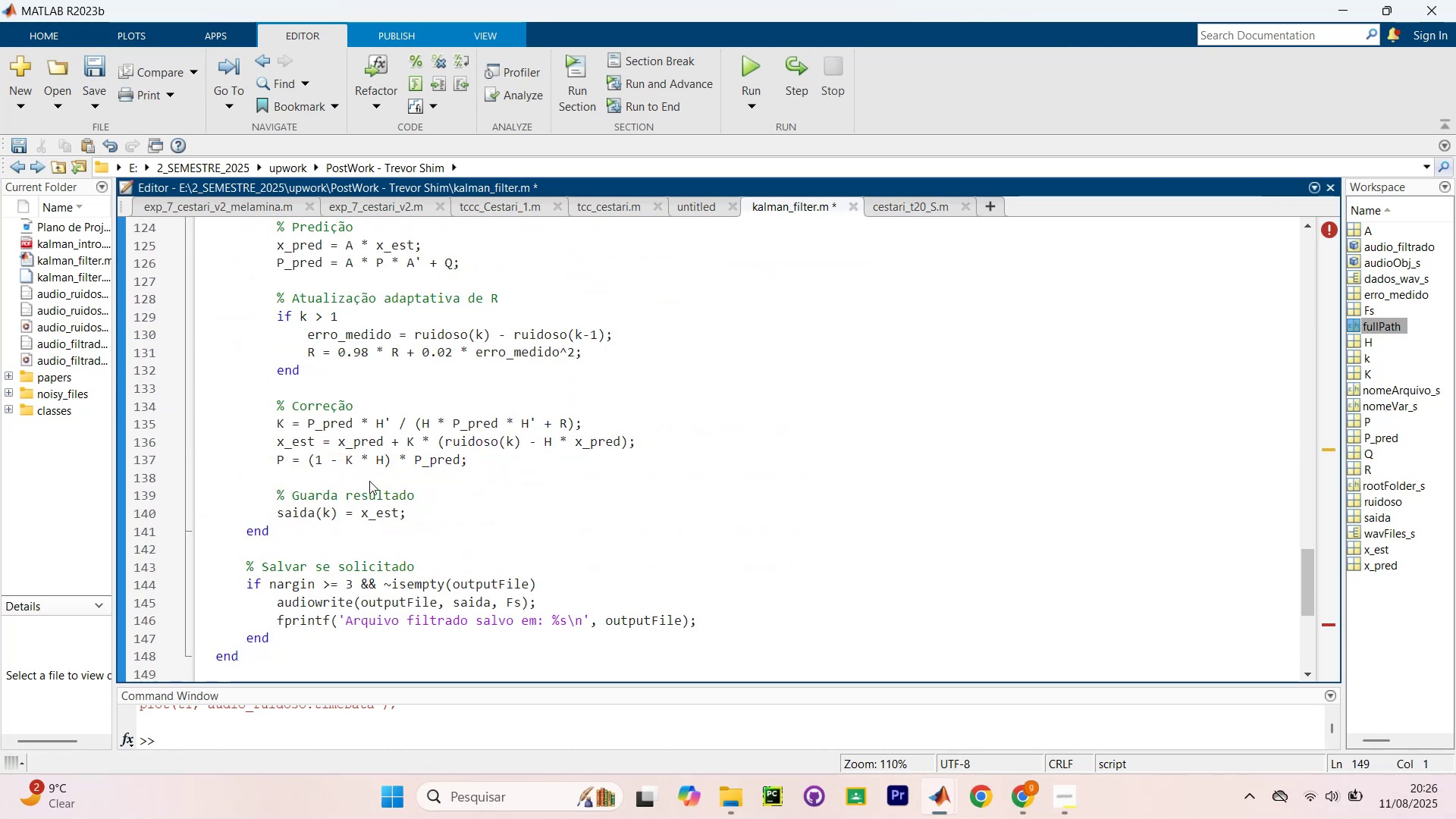 
scroll: coordinate [596, 380], scroll_direction: up, amount: 9.0
 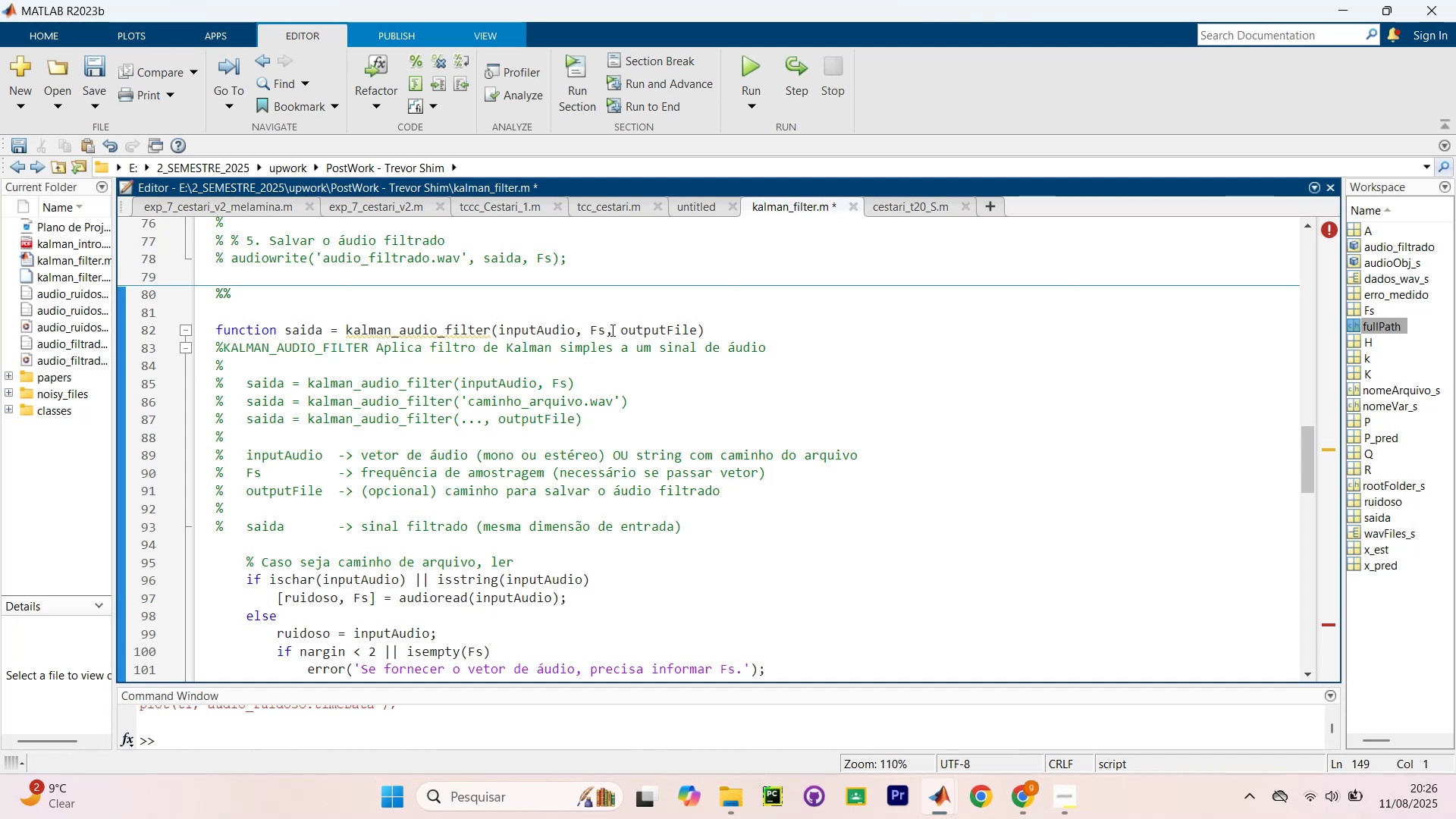 
key(Backspace)
 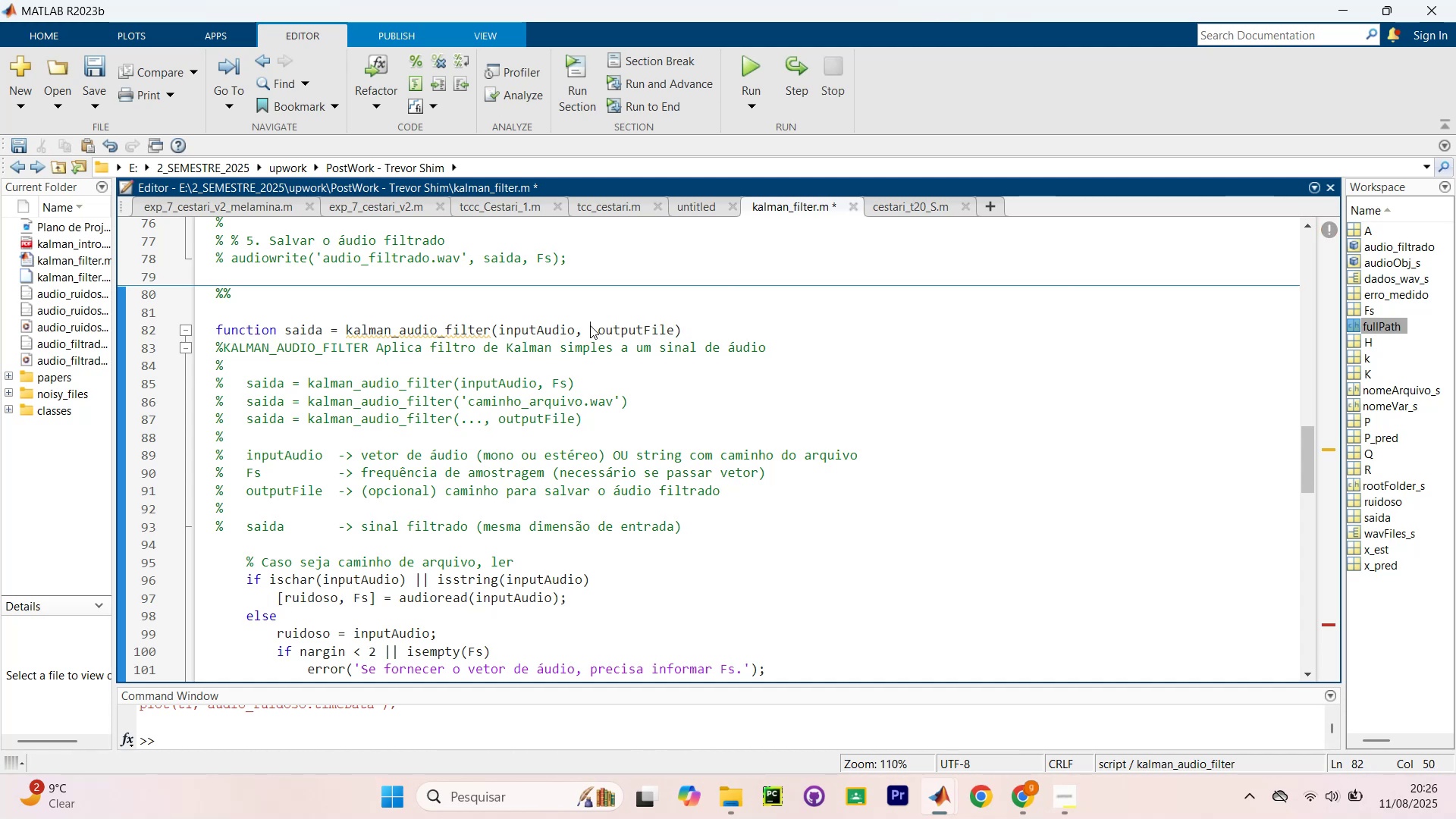 
key(Backspace)
 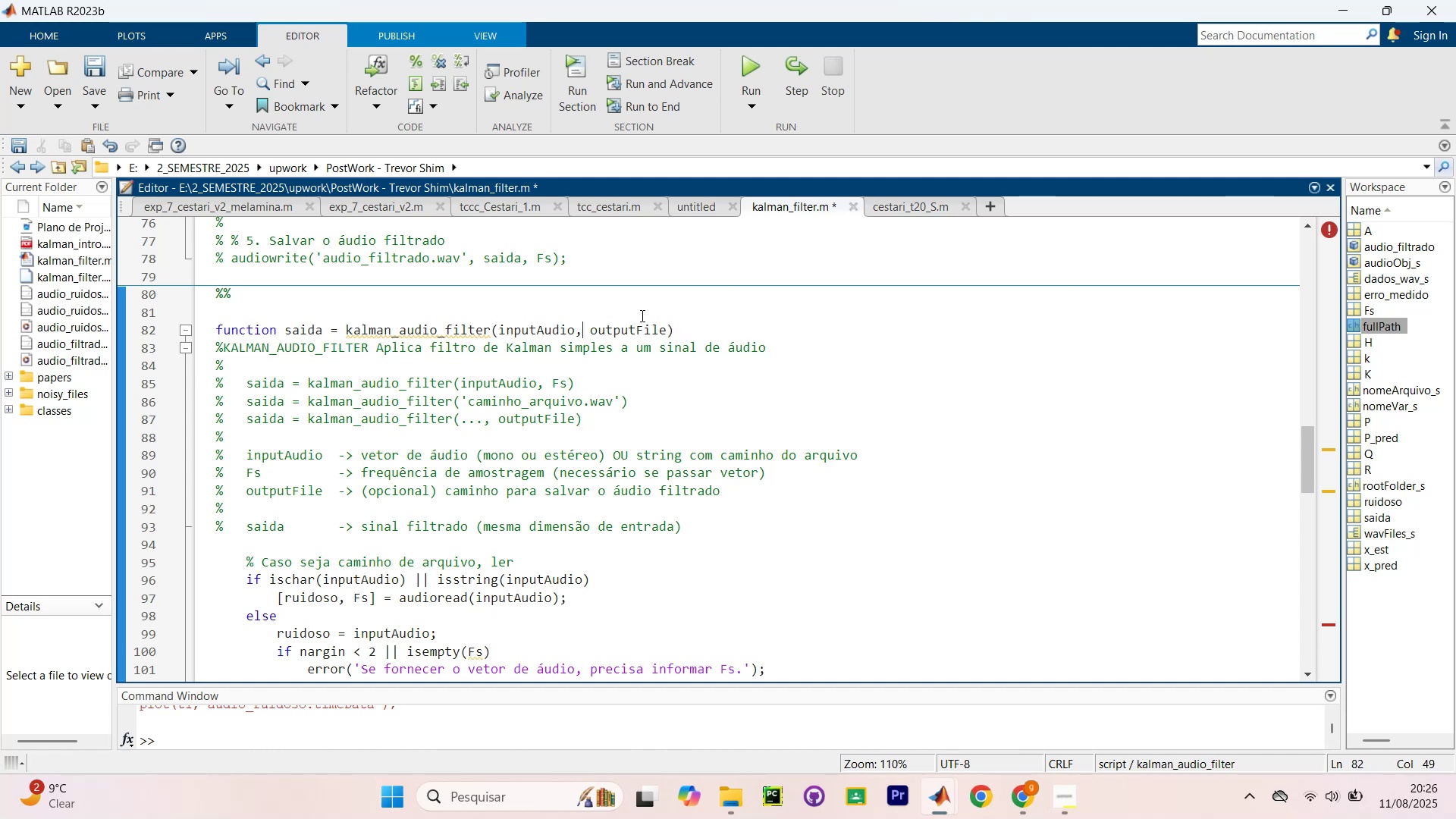 
key(Control+Z)
 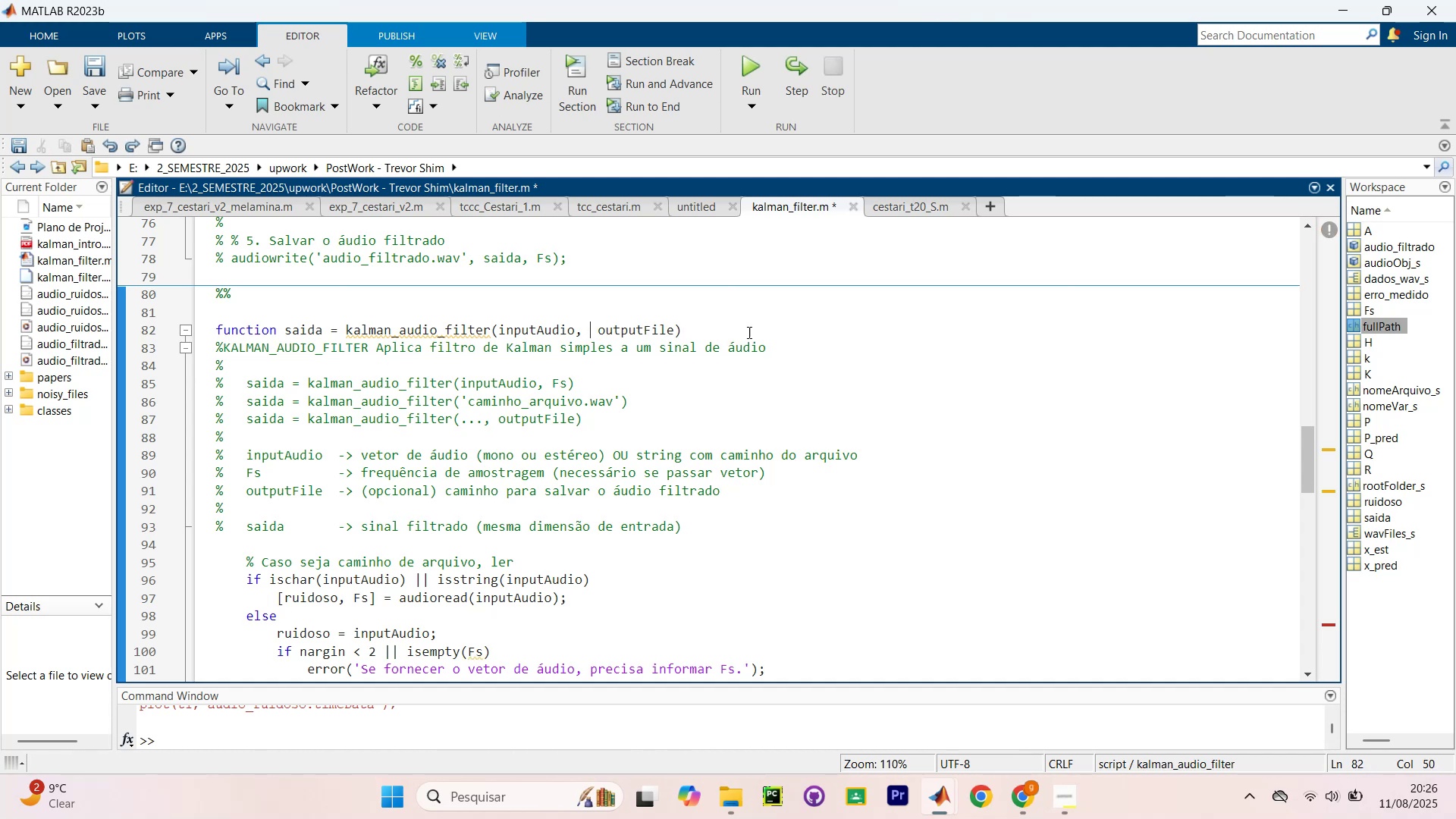 
key(Control+ControlLeft)
 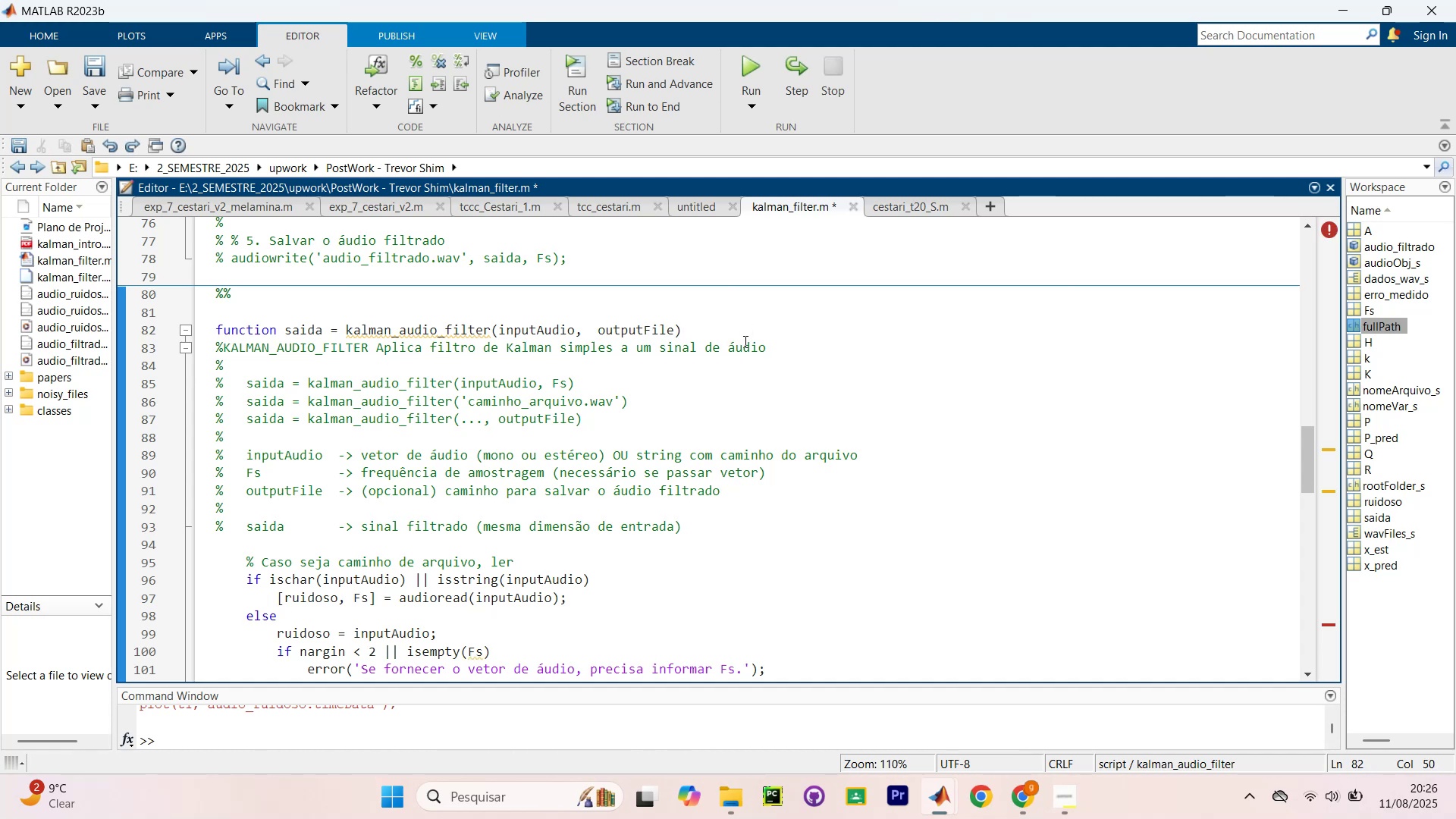 
key(Control+Z)
 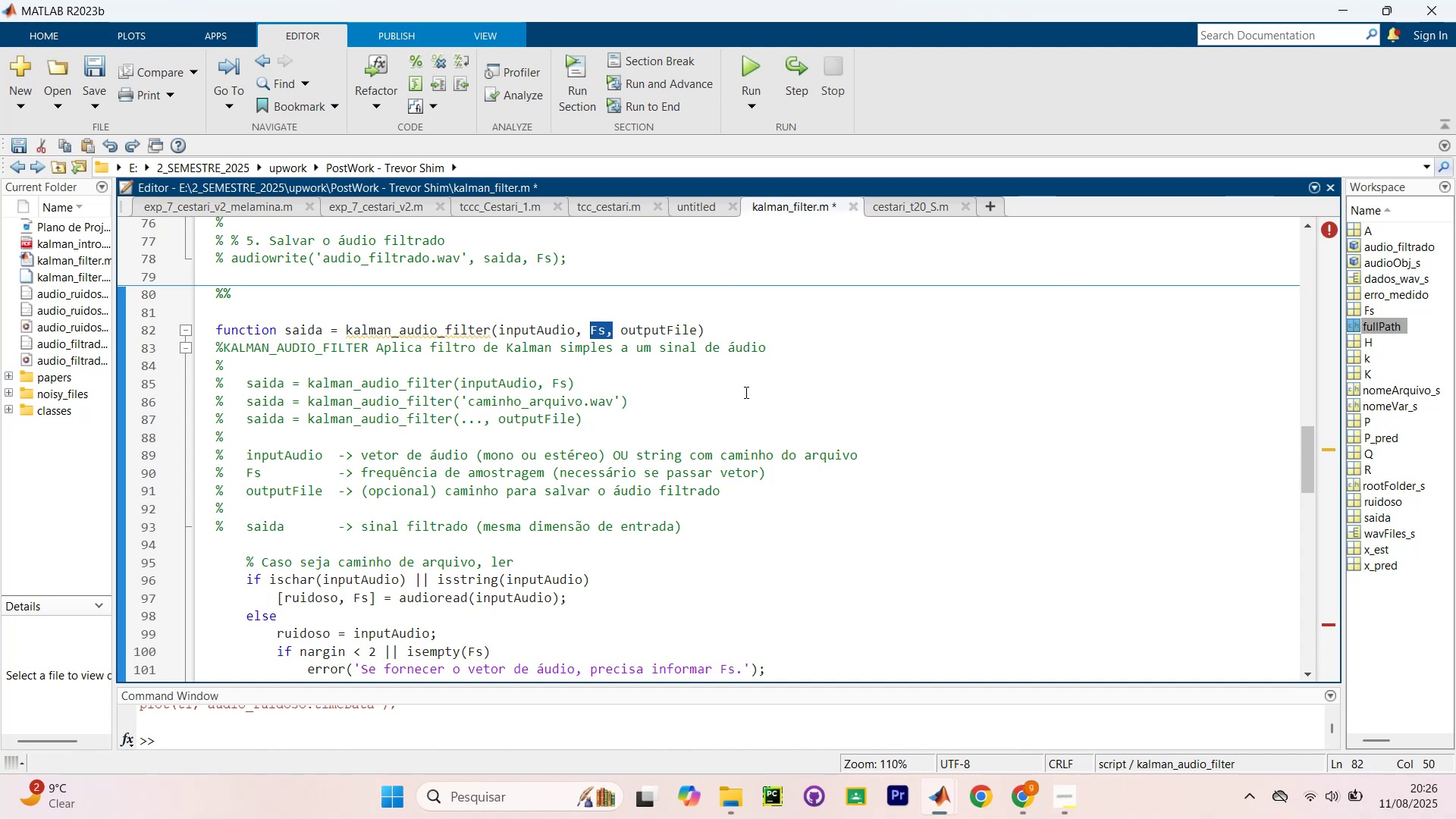 
scroll: coordinate [547, 440], scroll_direction: down, amount: 1.0
 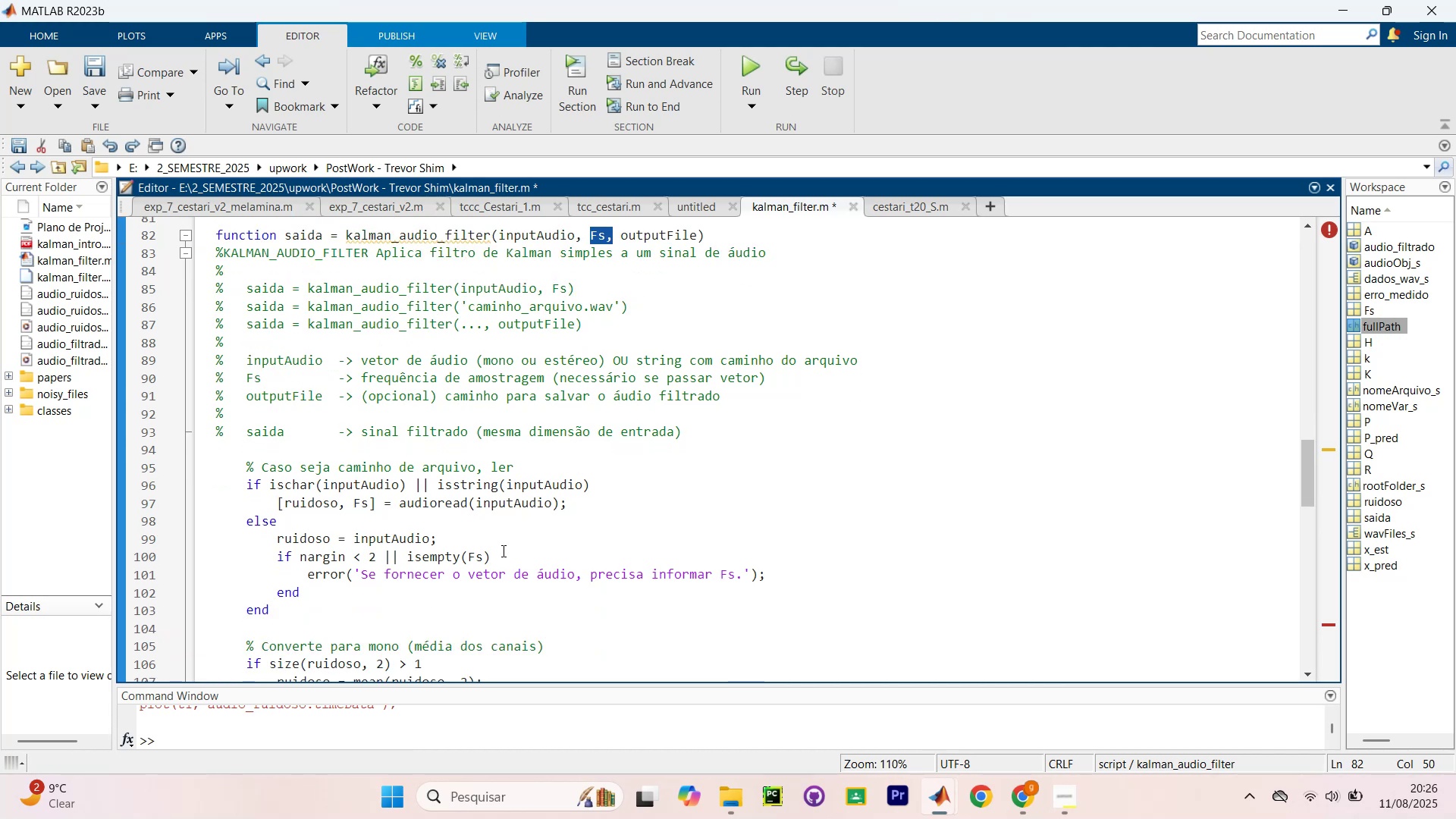 
left_click([478, 555])
 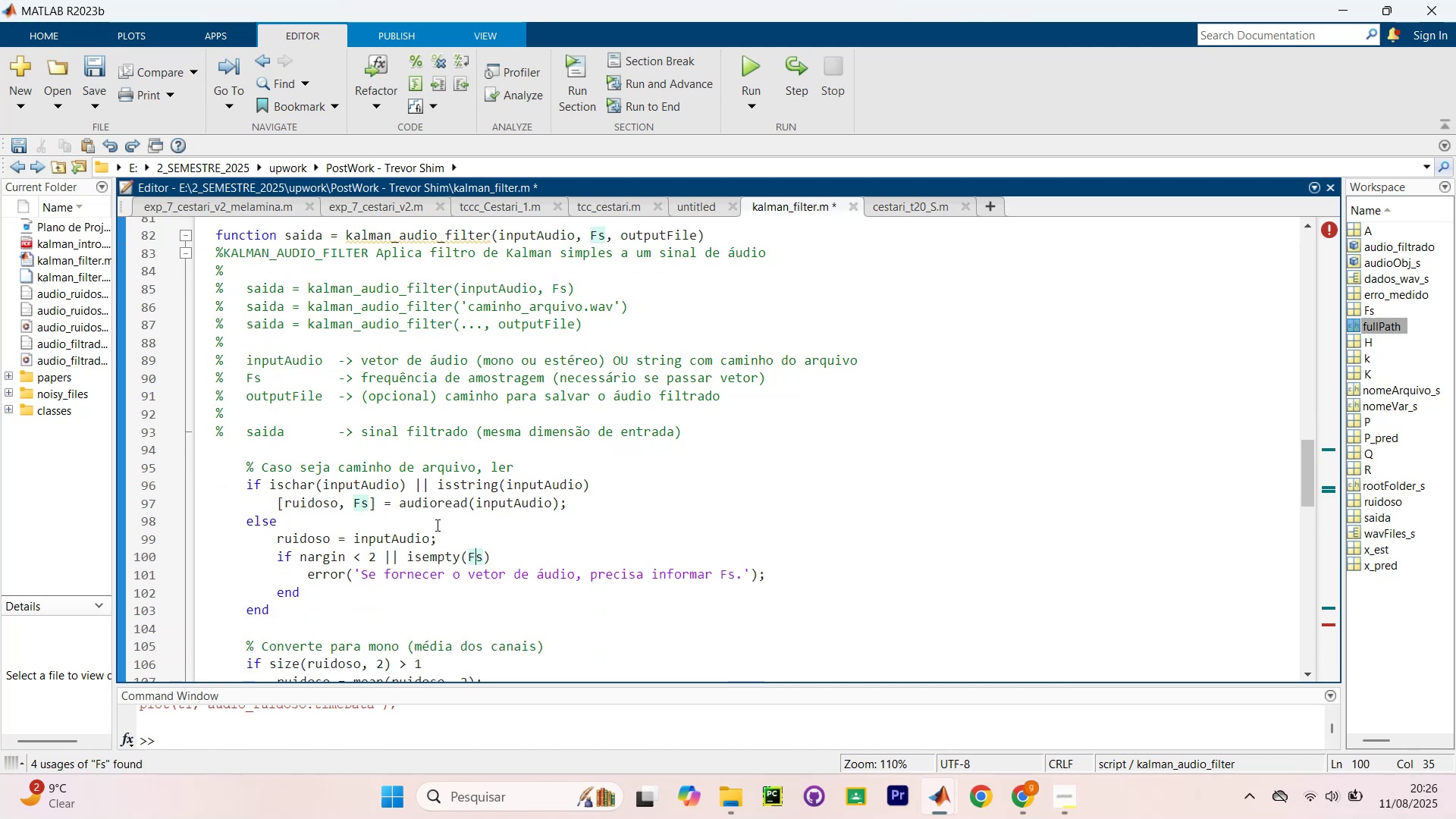 
scroll: coordinate [397, 466], scroll_direction: up, amount: 17.0
 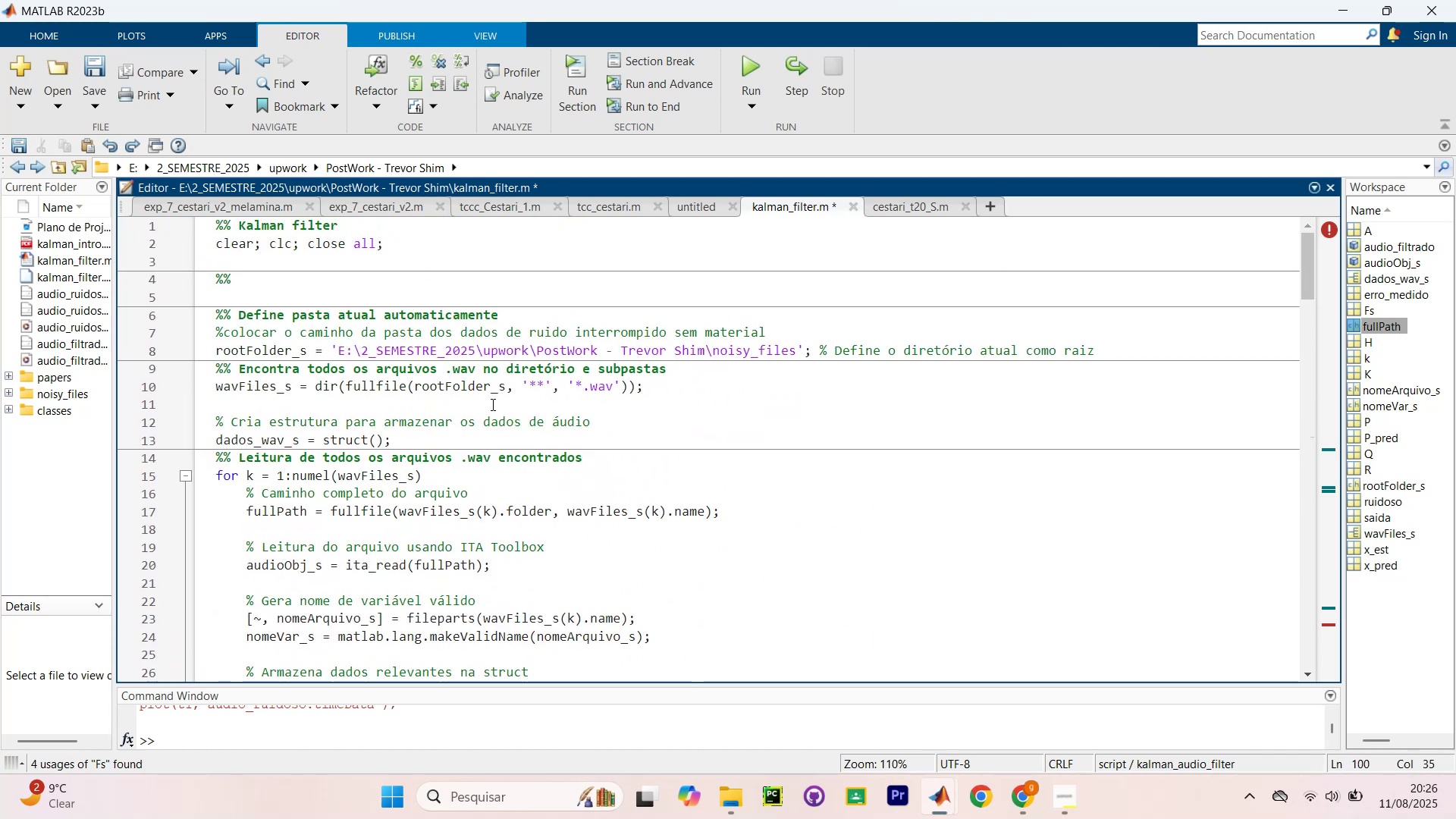 
scroll: coordinate [501, 400], scroll_direction: down, amount: 2.0
 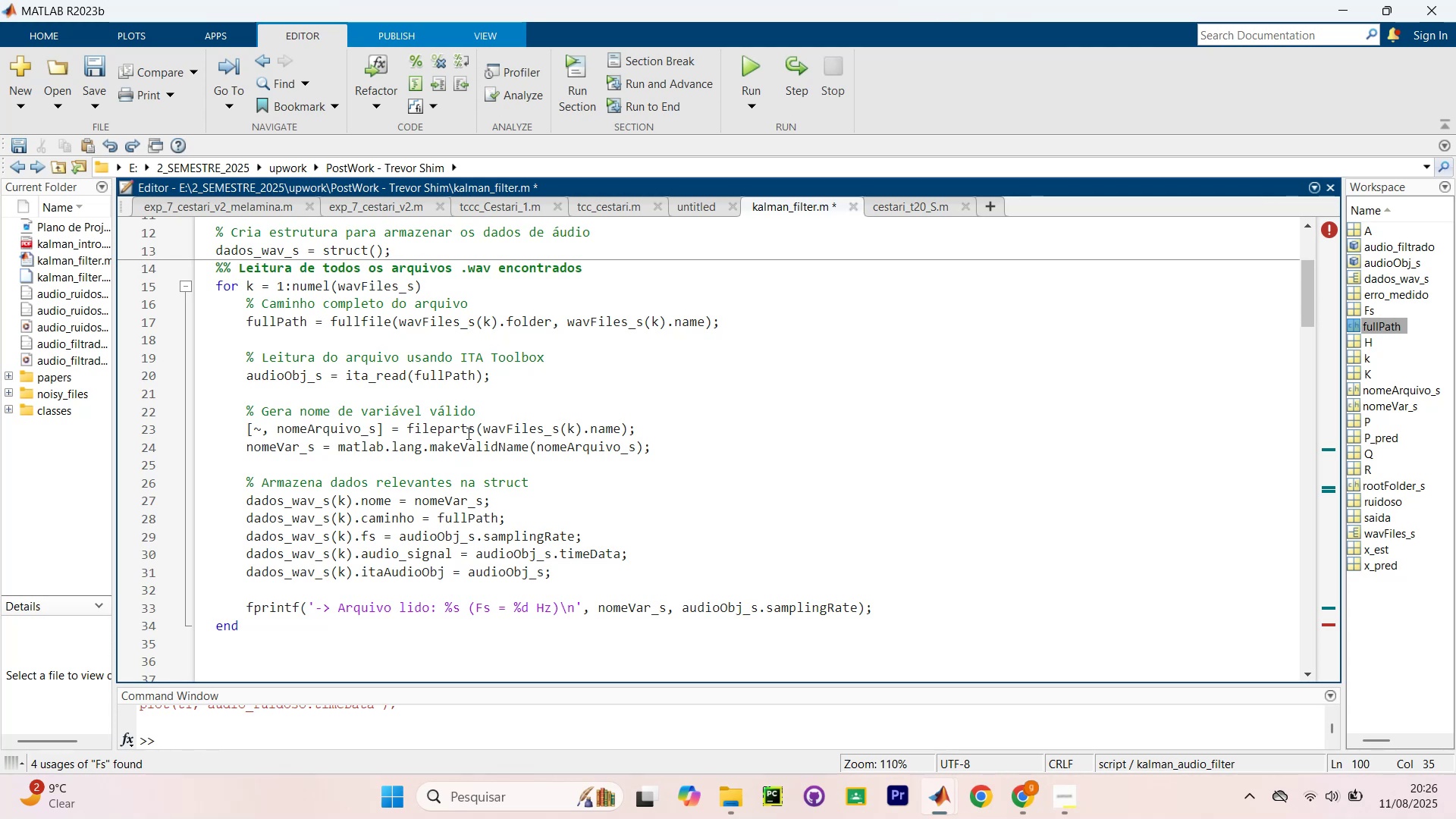 
scroll: coordinate [460, 435], scroll_direction: up, amount: 8.0
 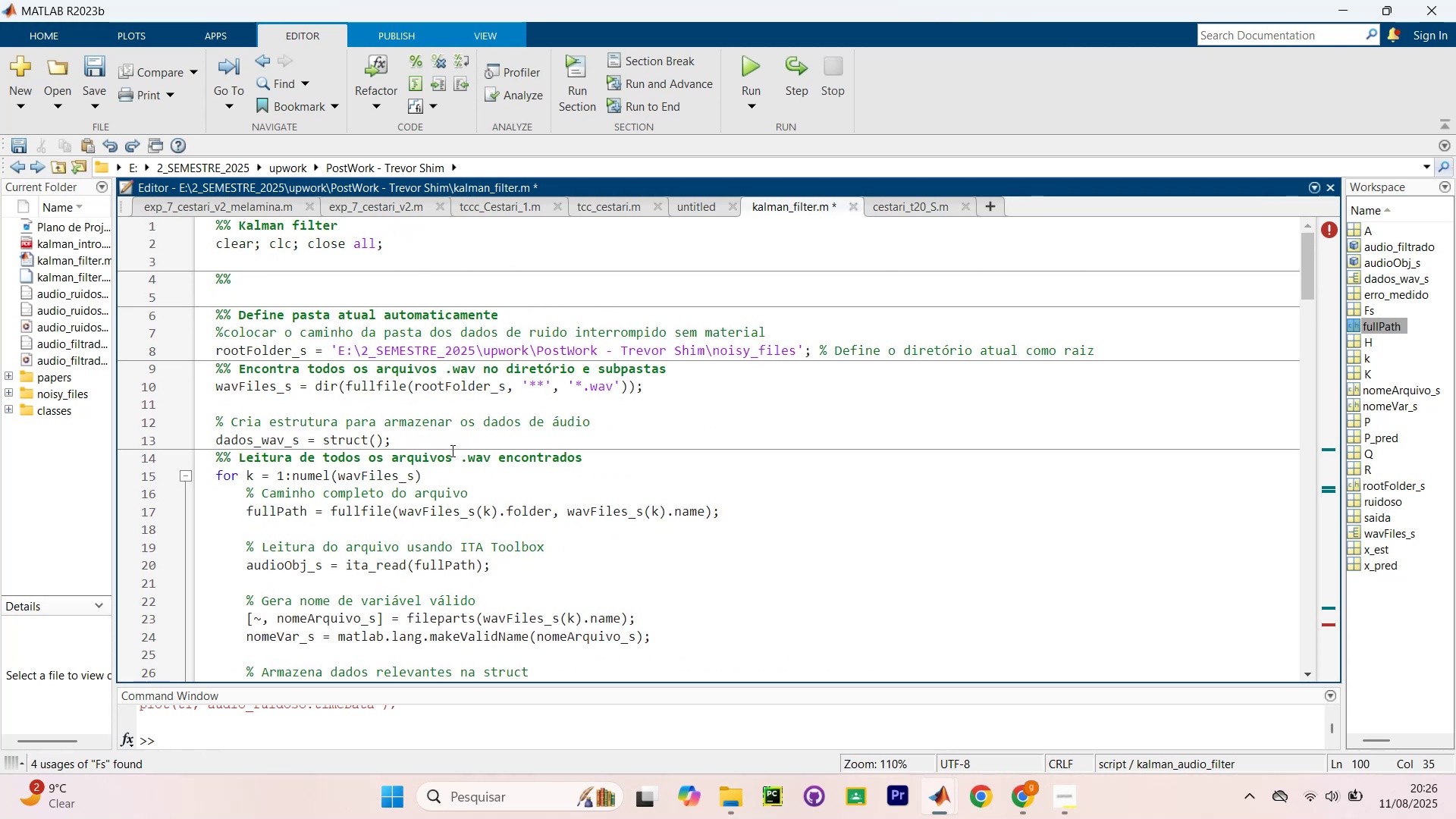 
scroll: coordinate [512, 447], scroll_direction: down, amount: 22.0
 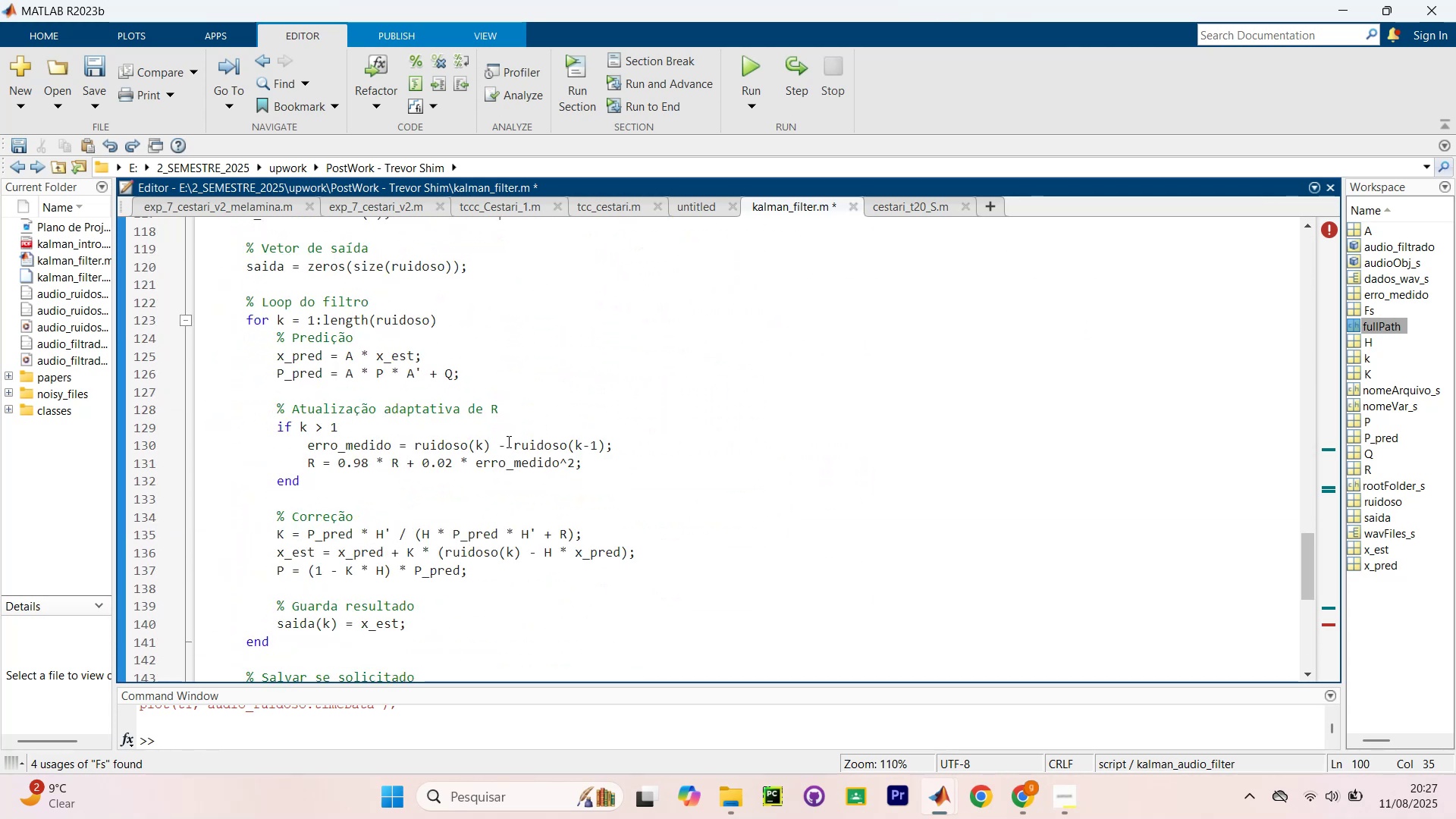 
key(Control+NumpadEnter)
 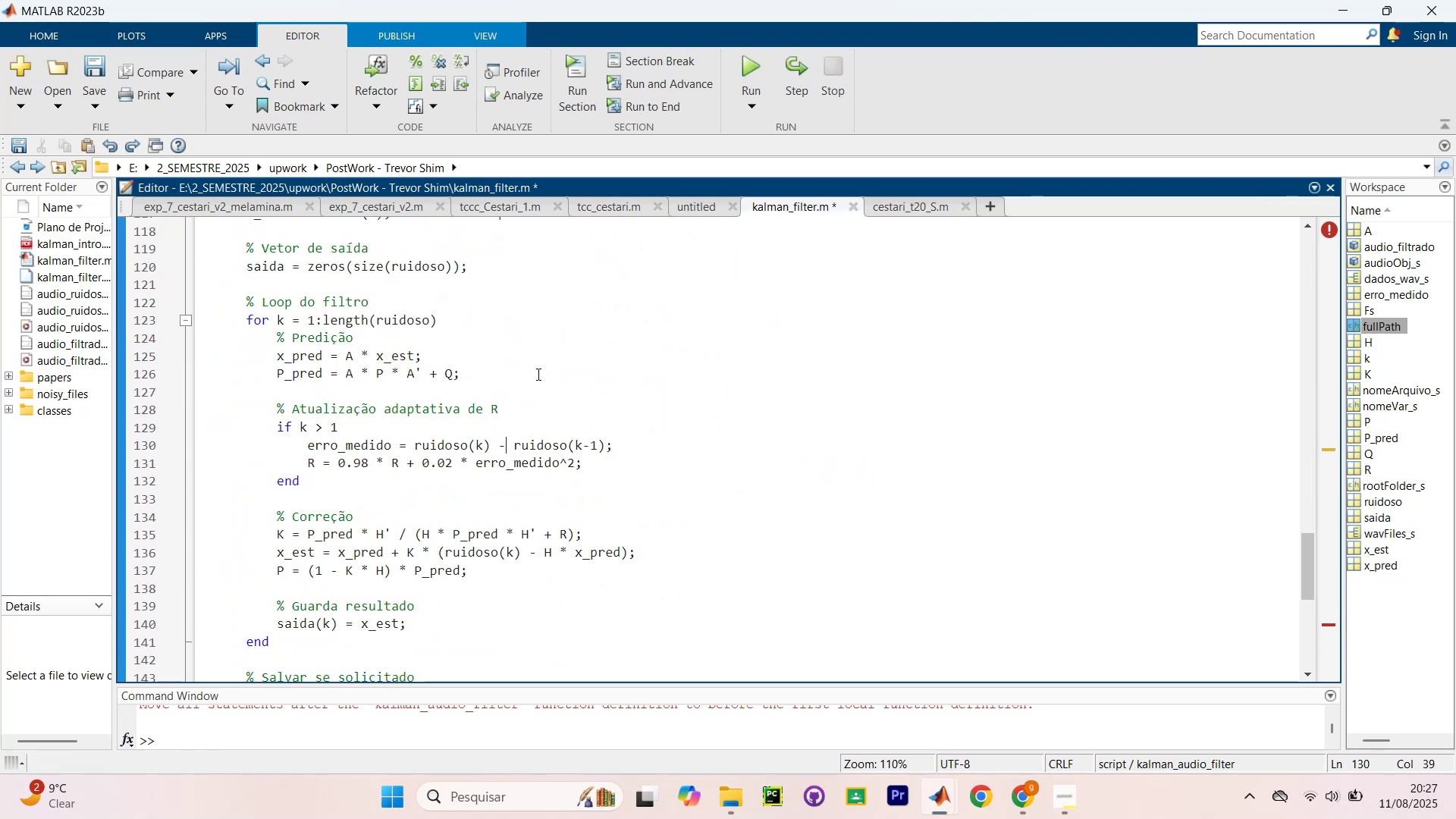 
scroll: coordinate [629, 285], scroll_direction: up, amount: 28.0
 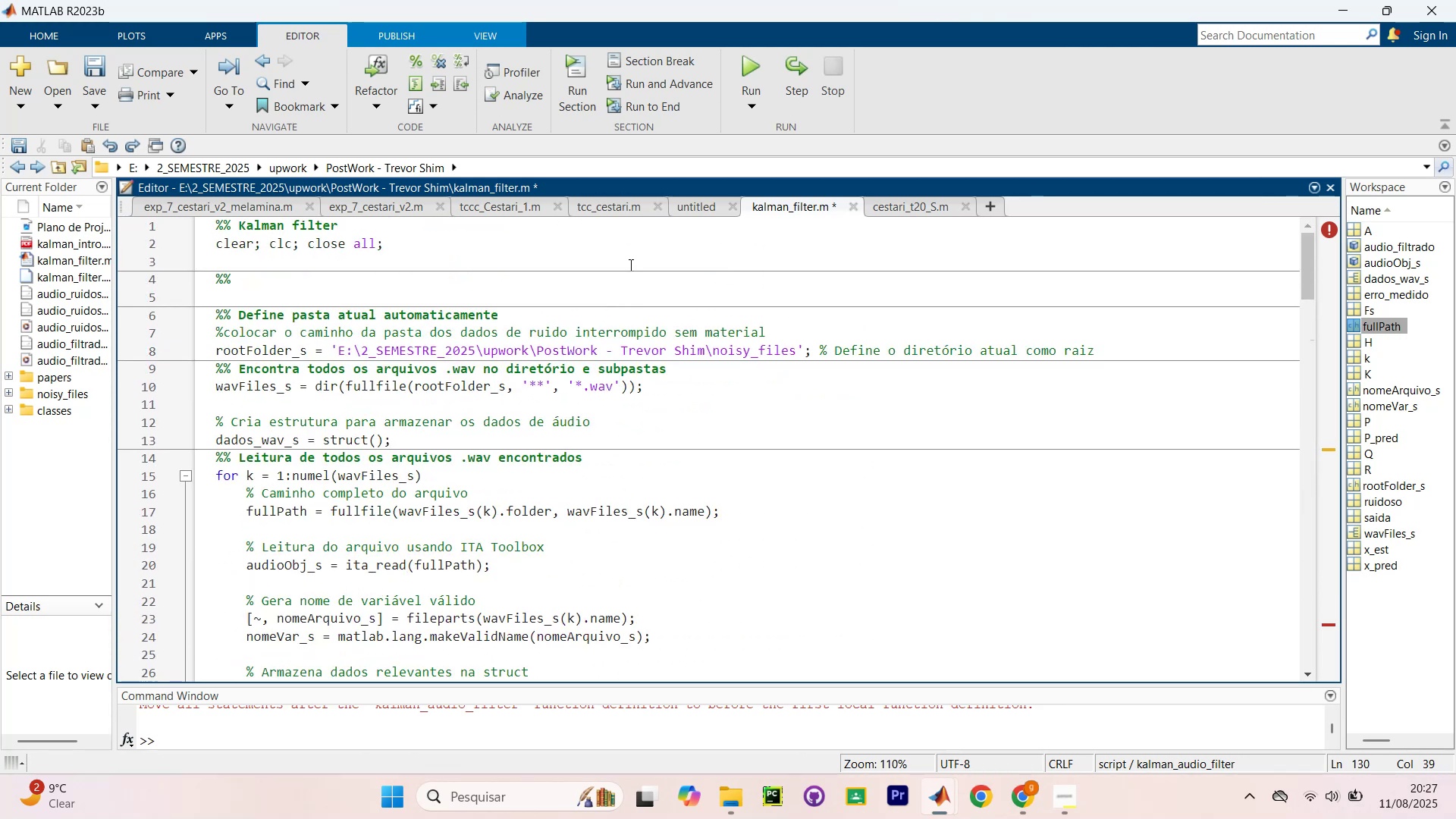 
key(Control+Shift+NumpadEnter)
 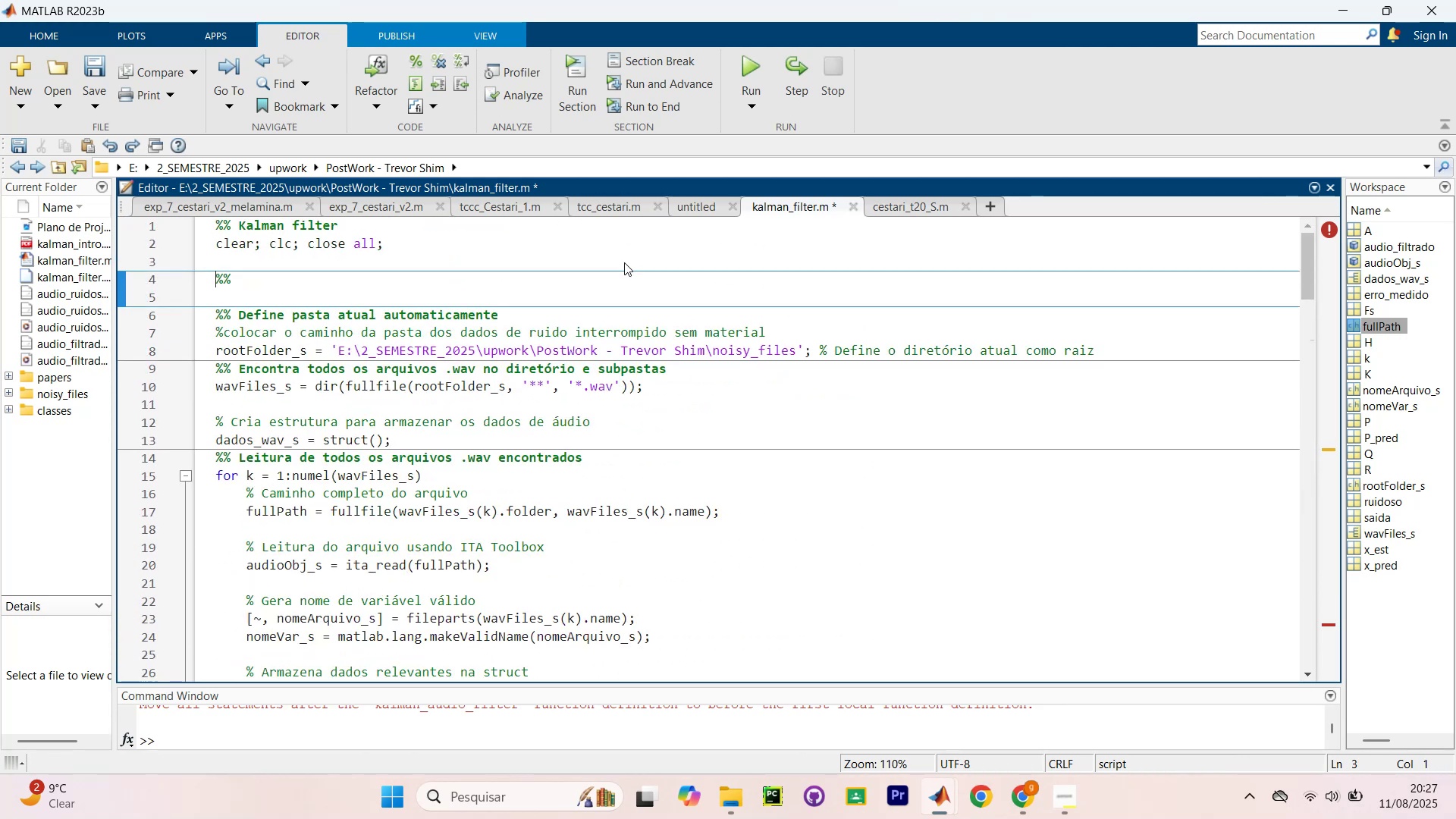 
key(Control+Shift+NumpadEnter)
 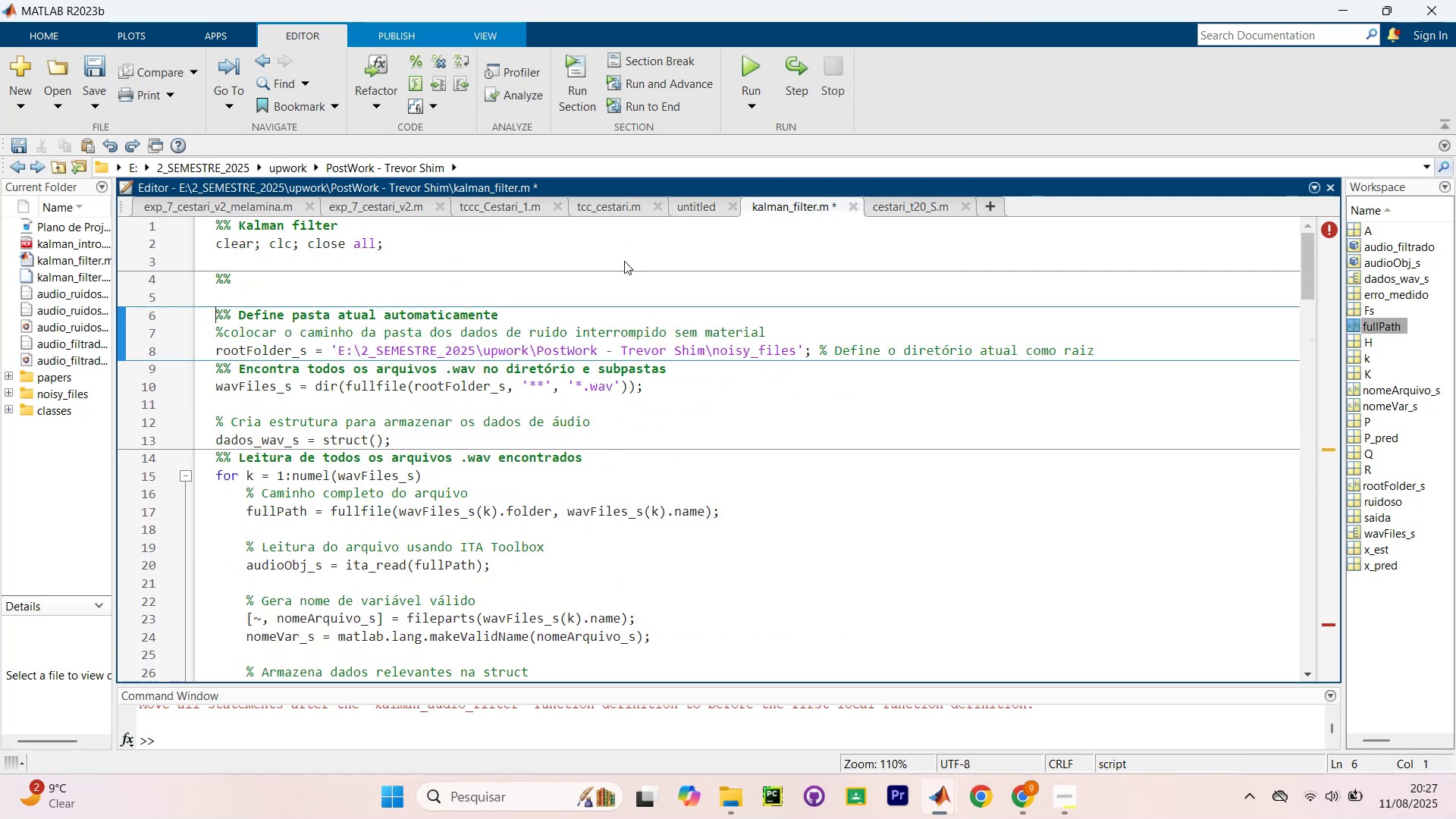 
key(Control+Shift+NumpadEnter)
 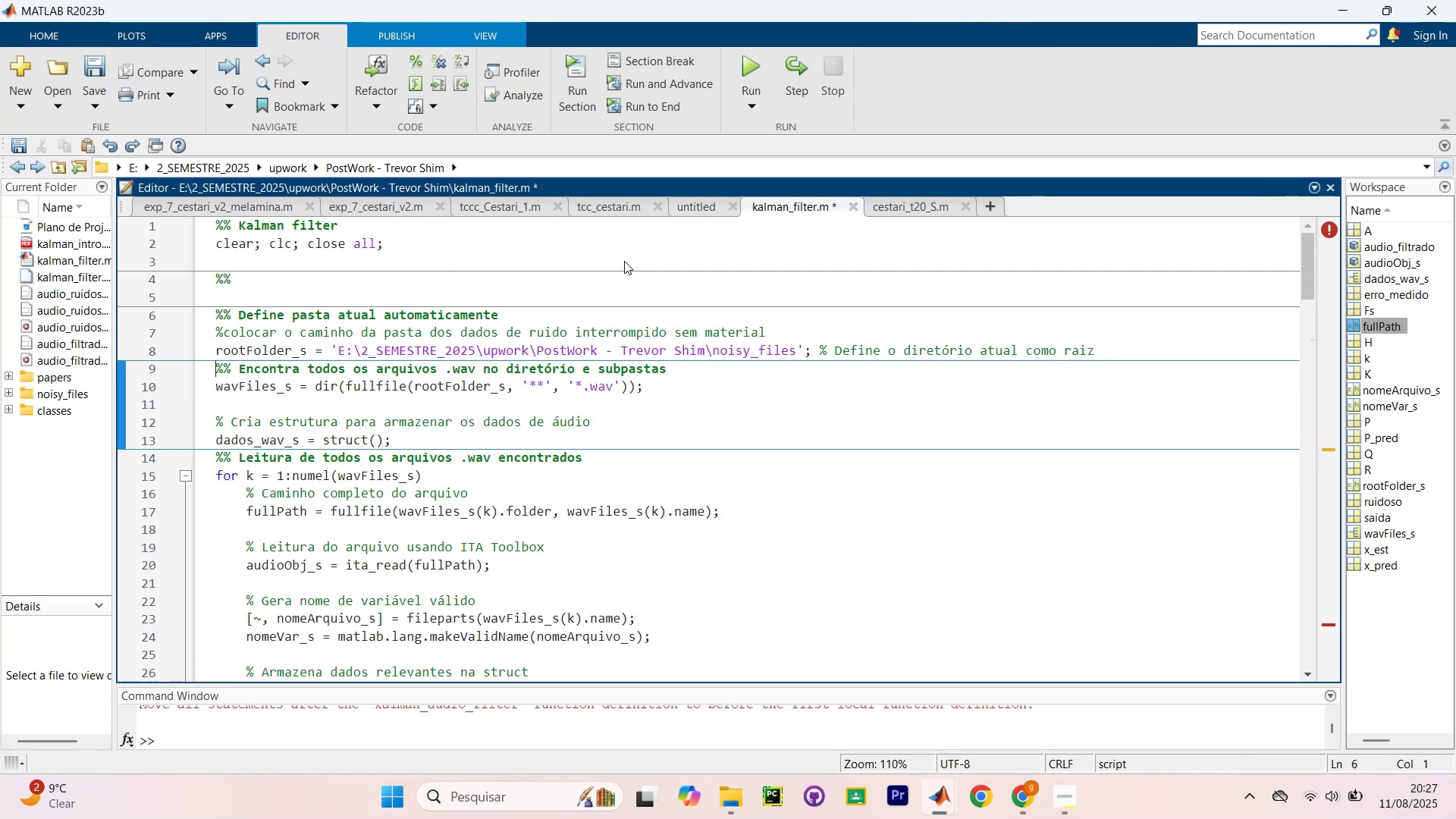 
key(Control+Shift+NumpadEnter)
 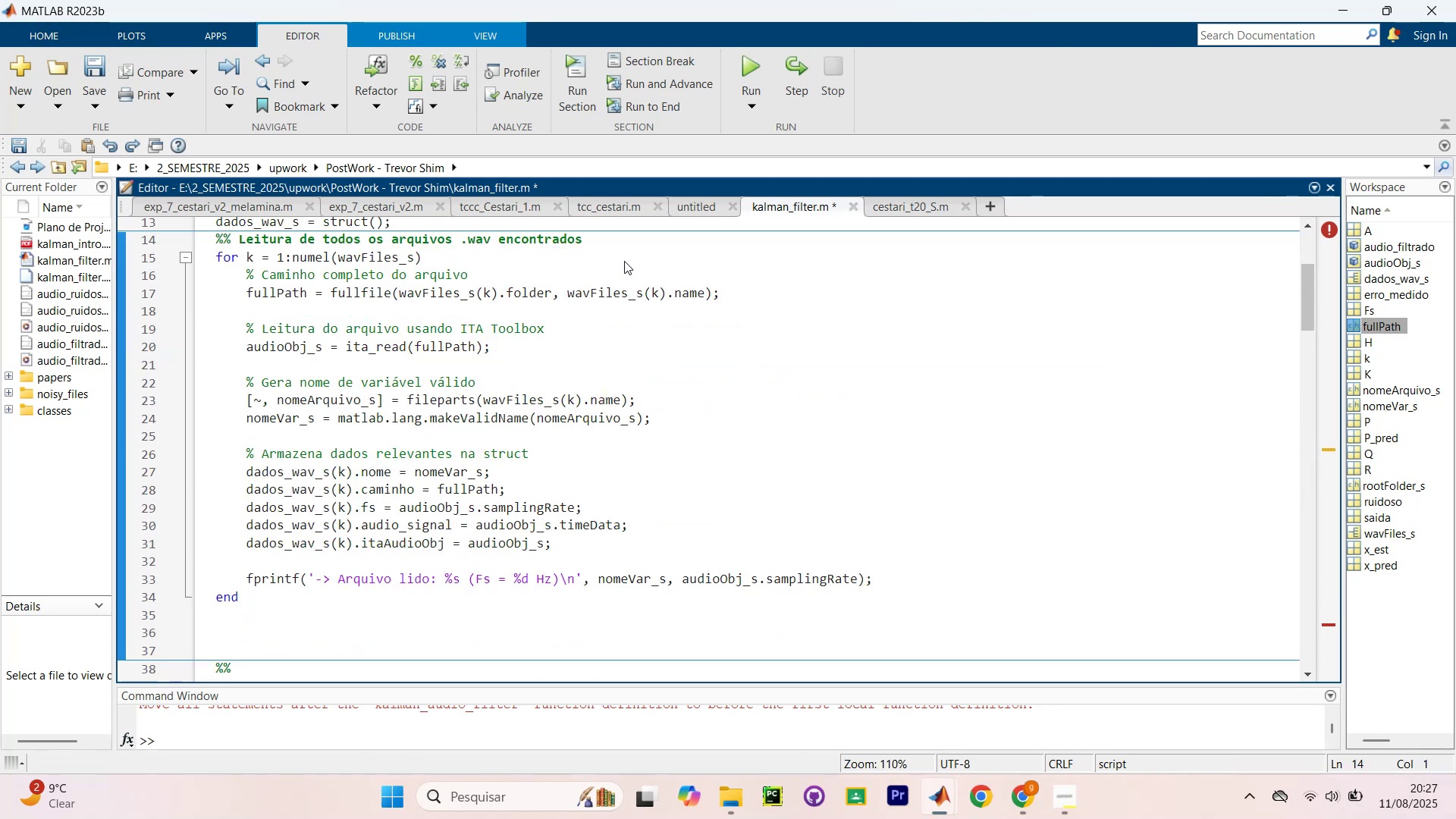 
key(Control+Shift+NumpadEnter)
 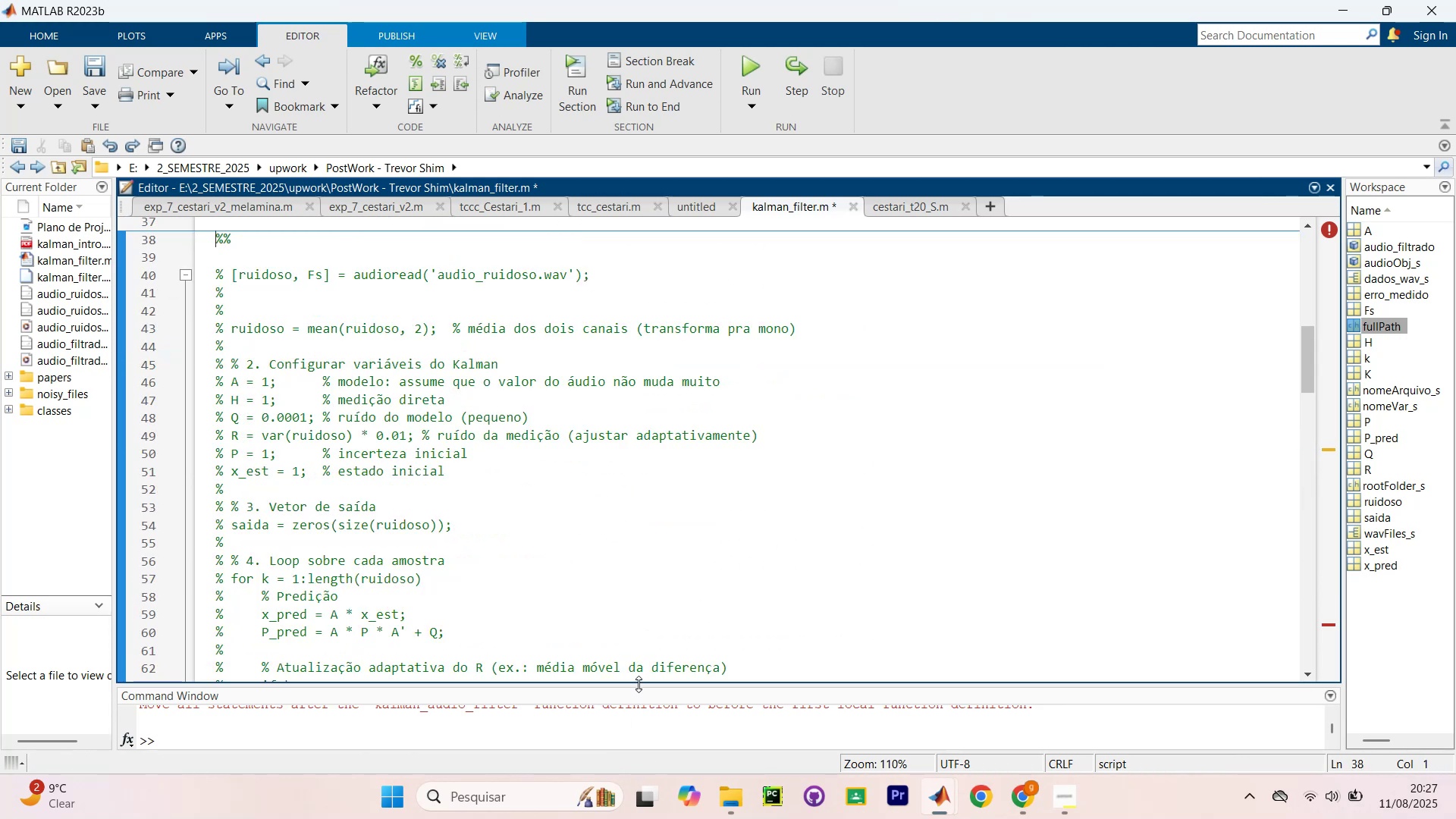 
left_click([676, 441])
 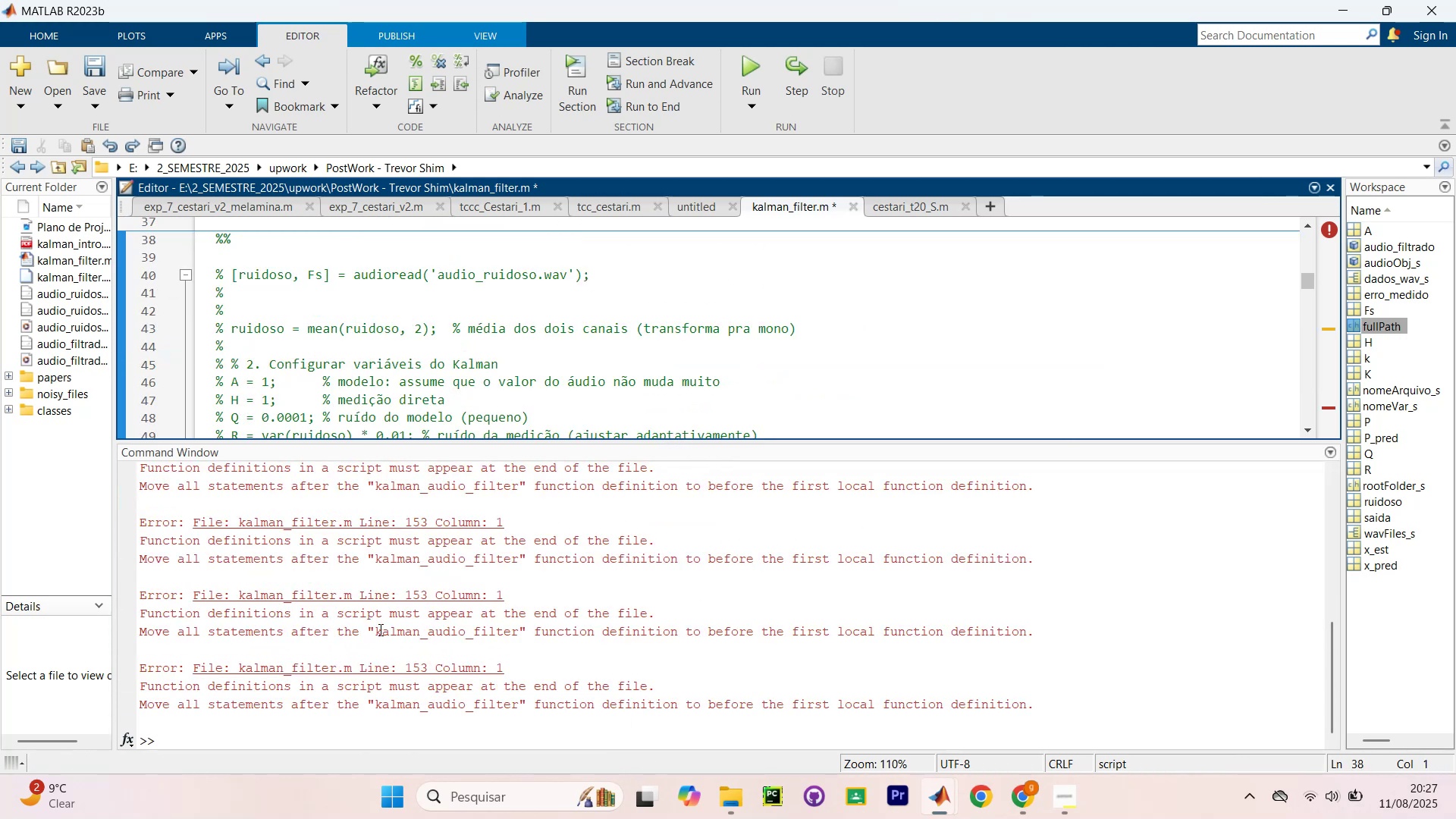 
left_click([486, 632])
 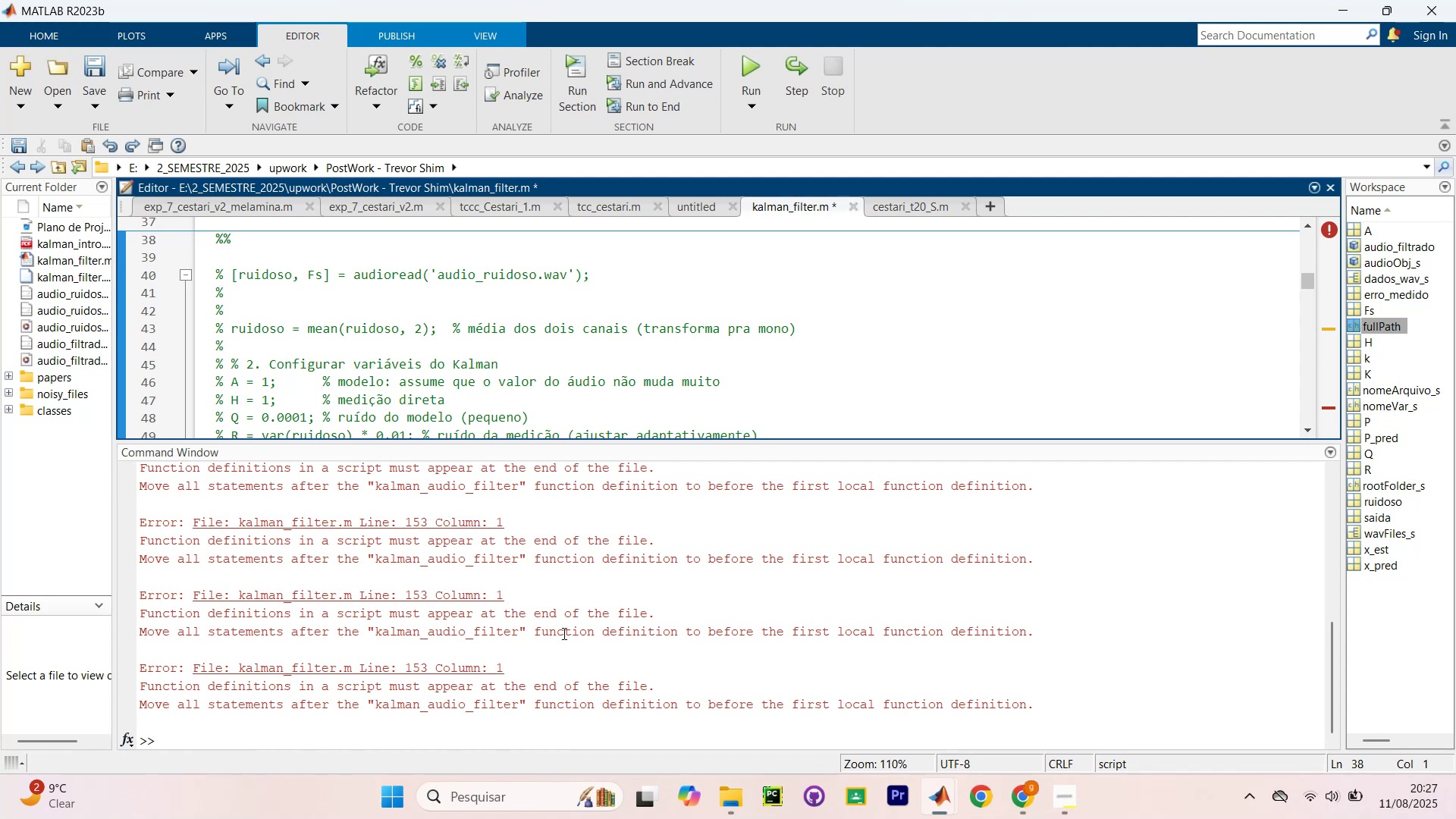 
left_click([598, 622])
 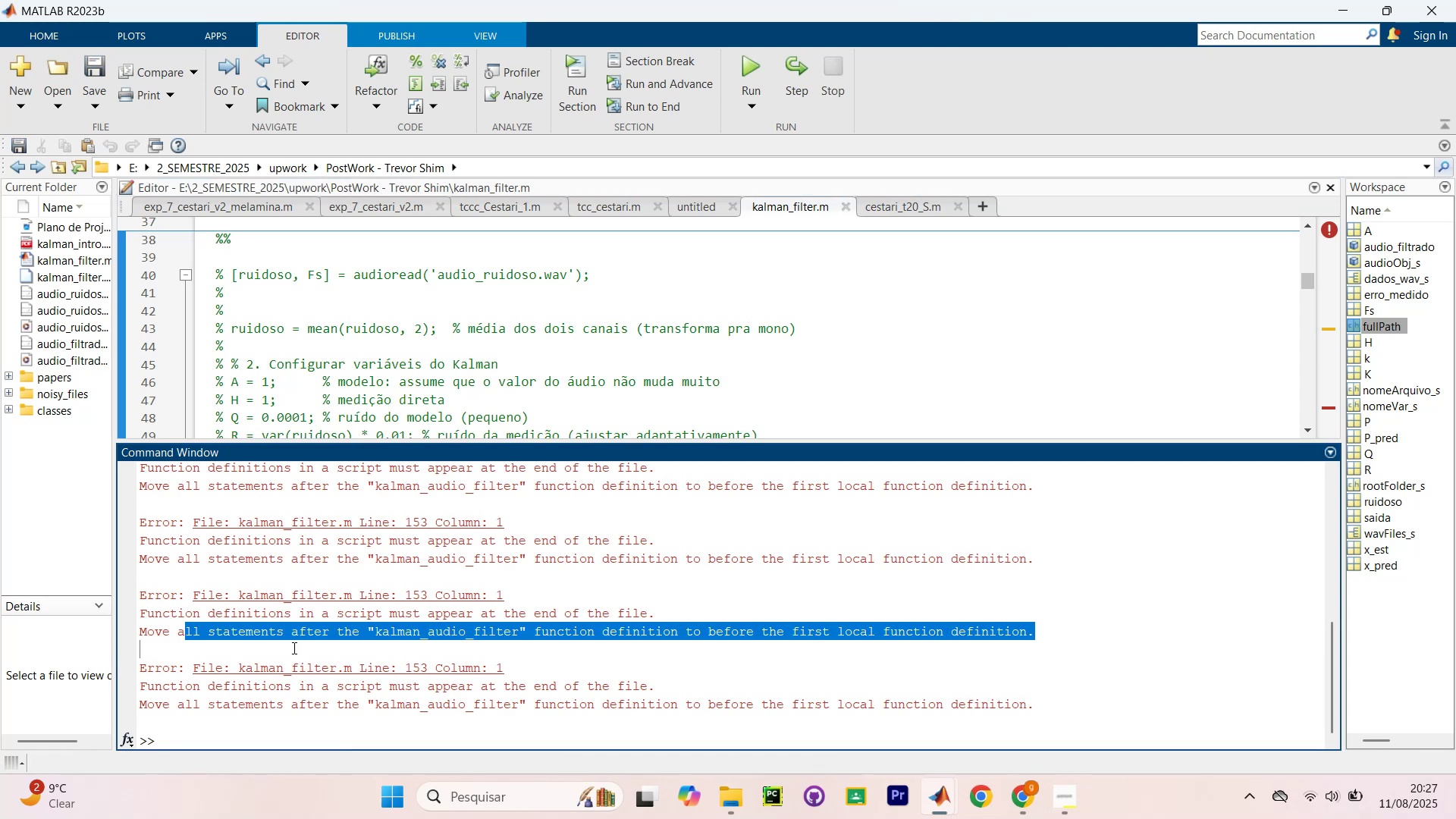 
double_click([418, 654])
 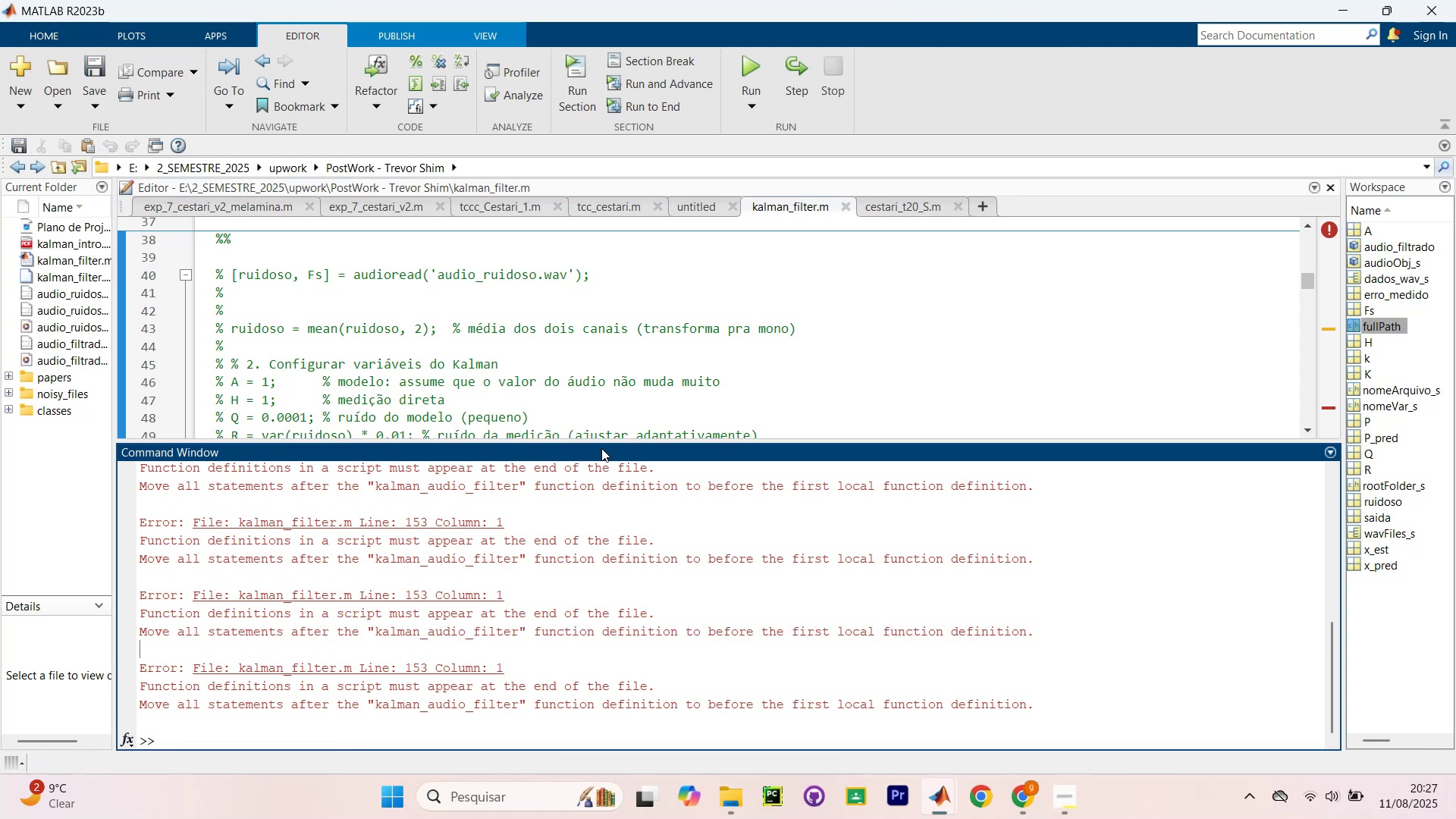 
wait(8.81)
 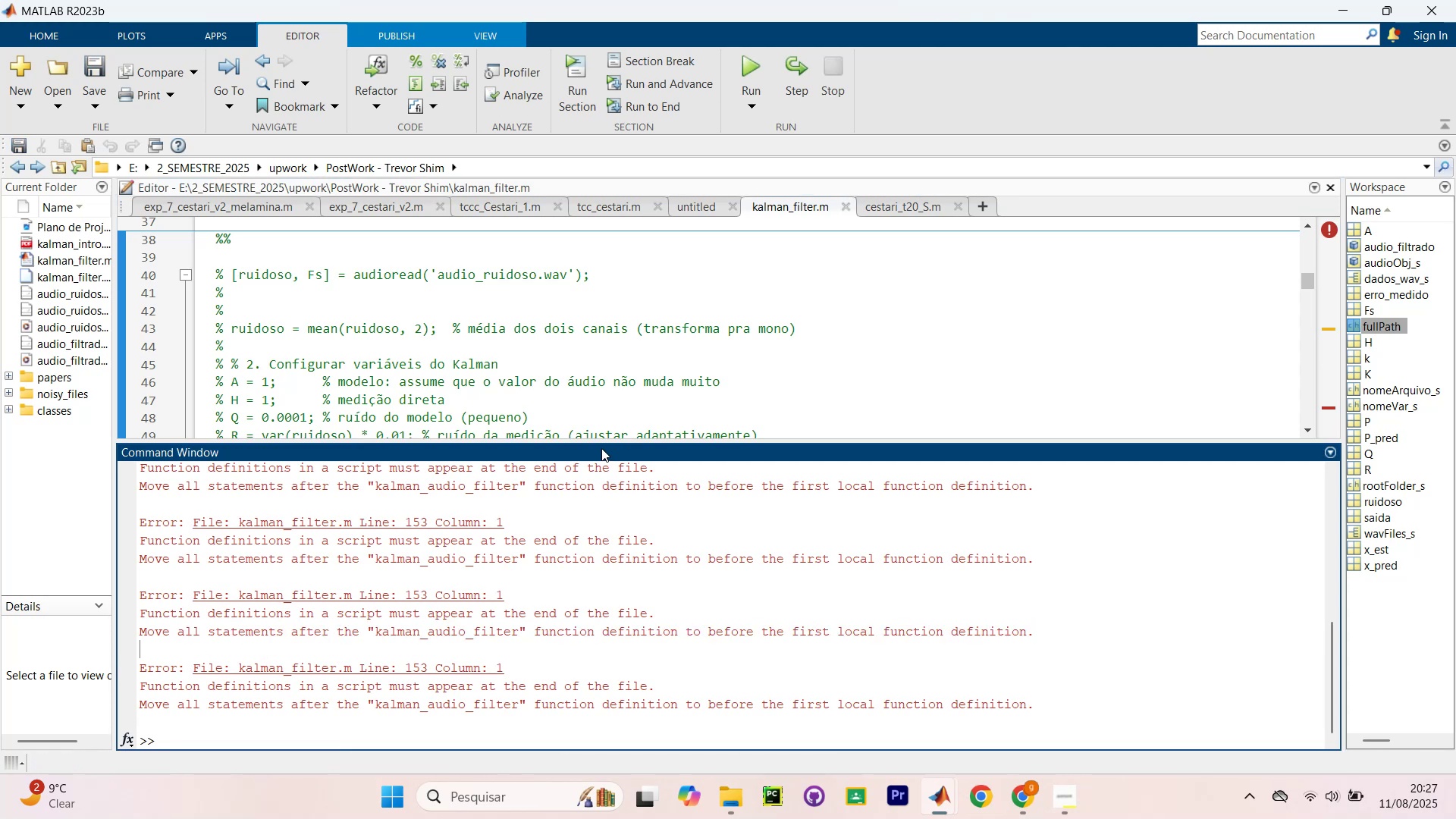 
scroll: coordinate [570, 457], scroll_direction: up, amount: 19.0
 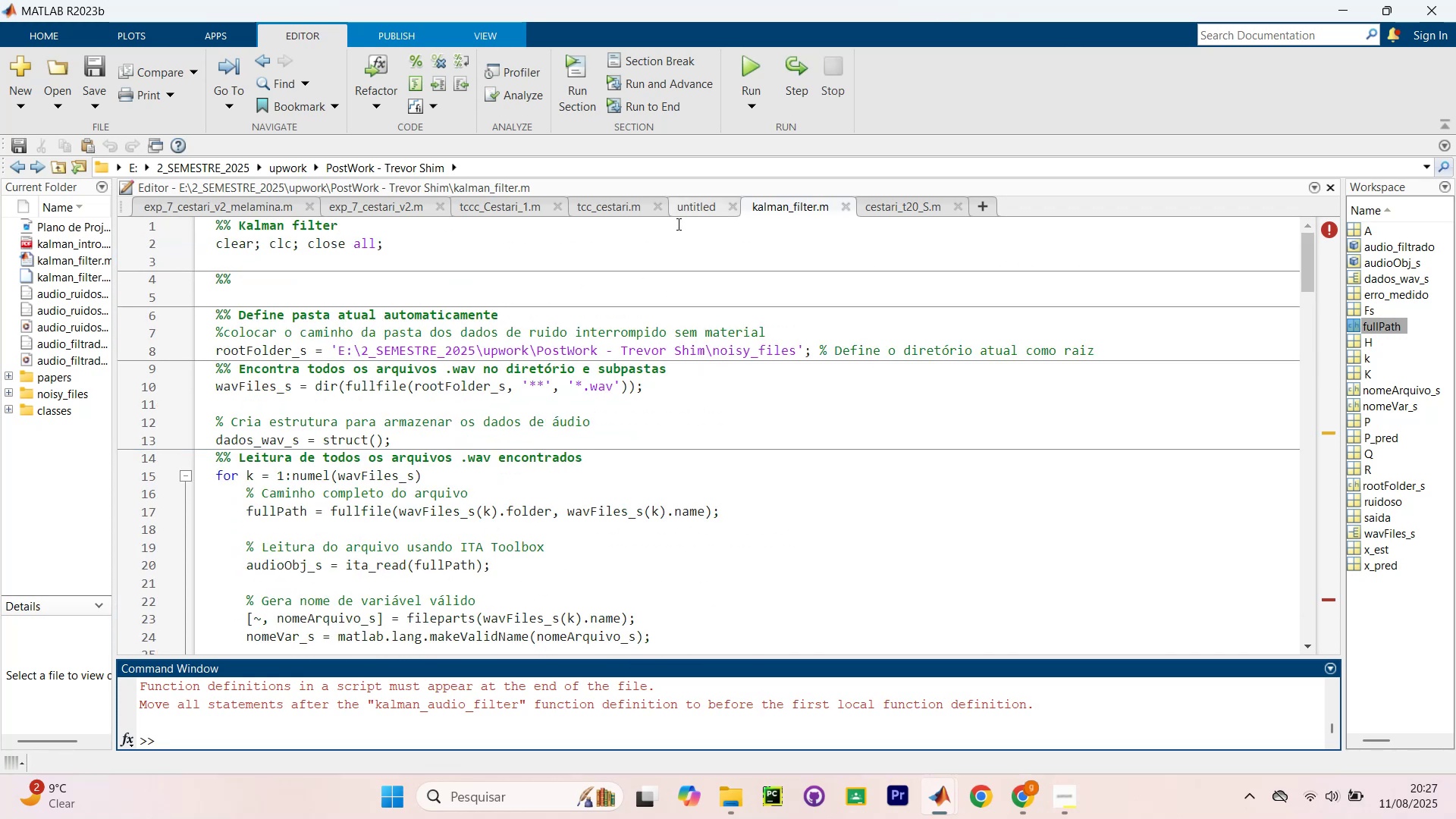 
left_click([682, 254])
 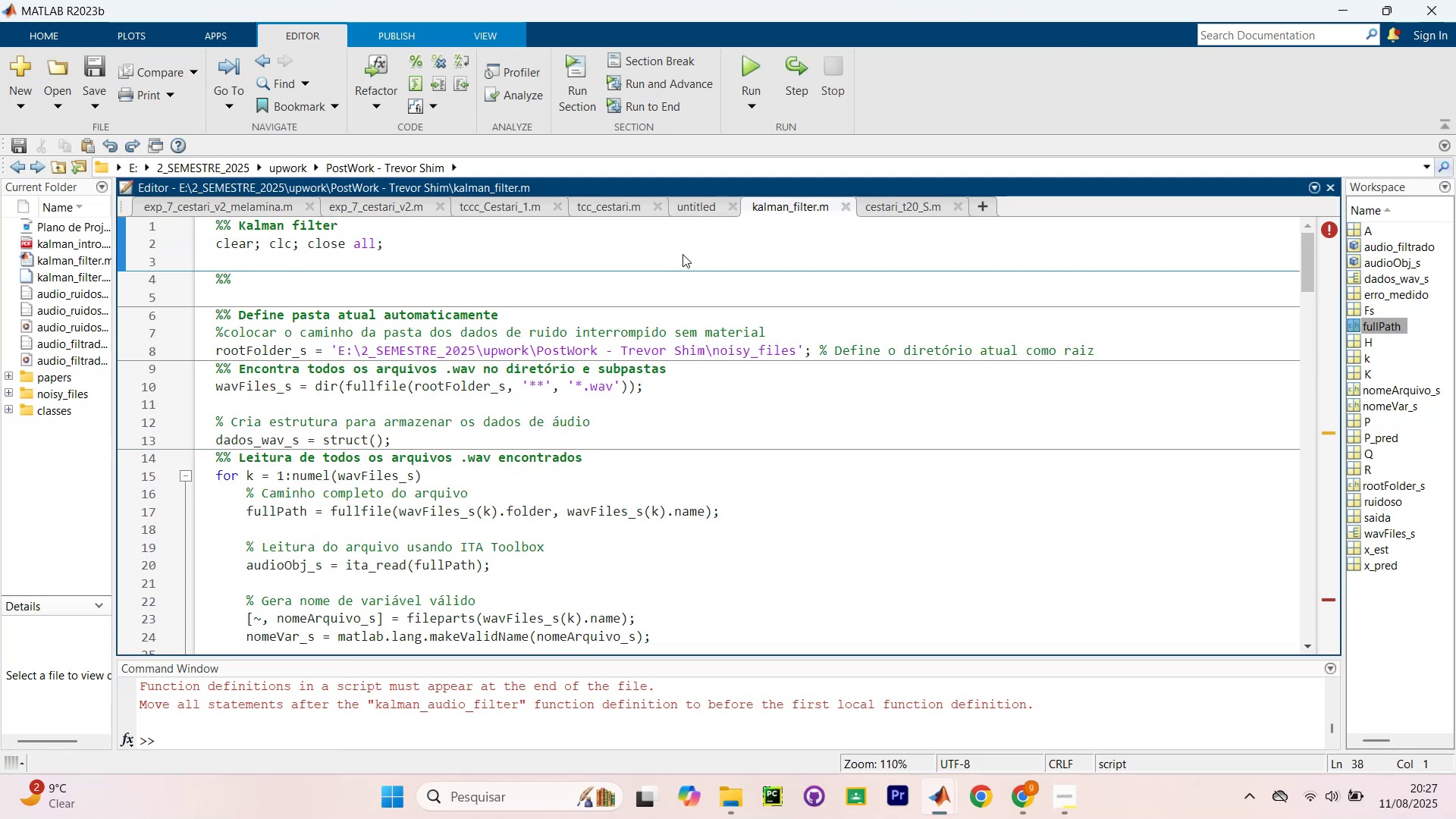 
key(Control+NumpadEnter)
 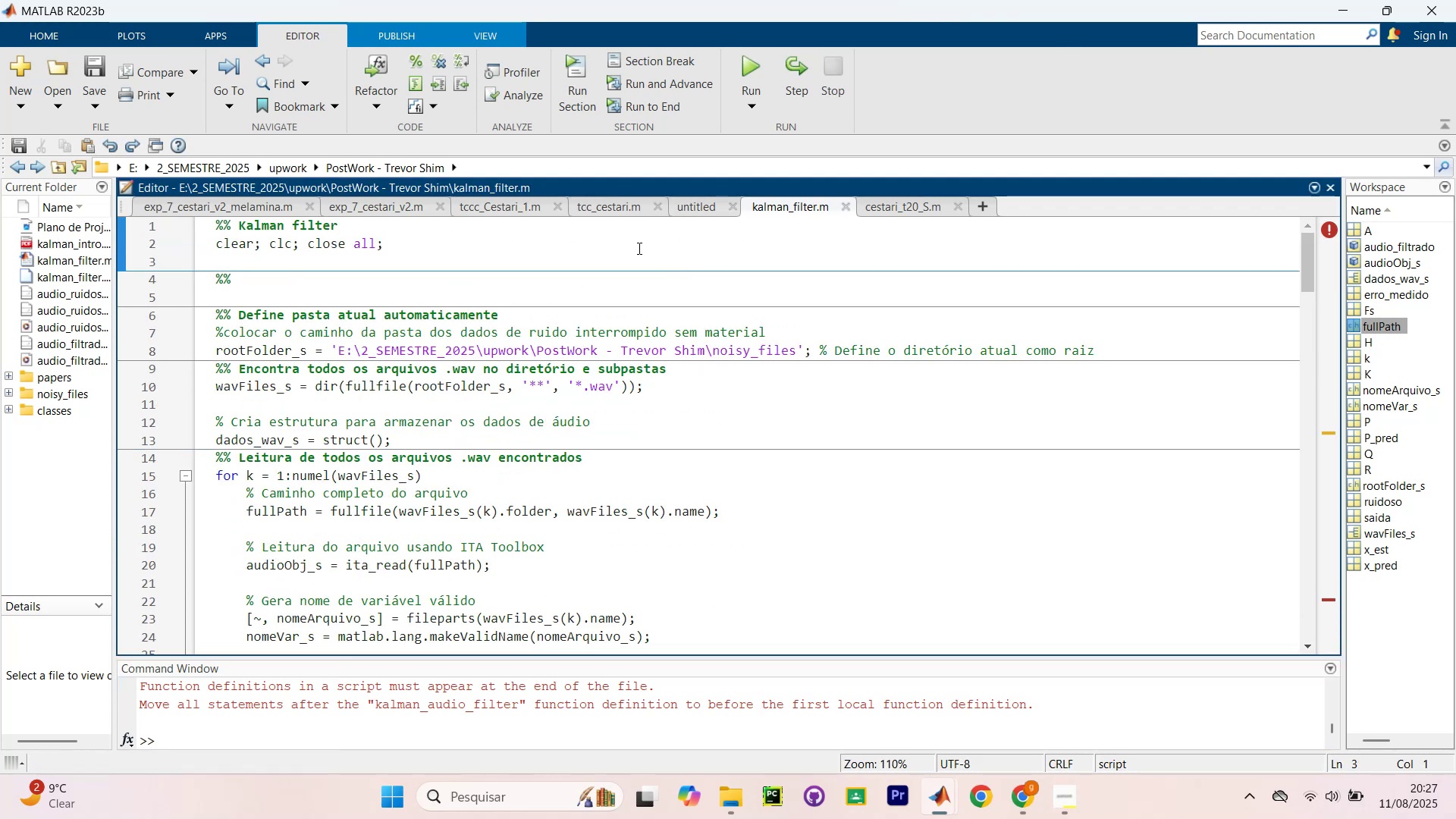 
left_click([453, 243])
 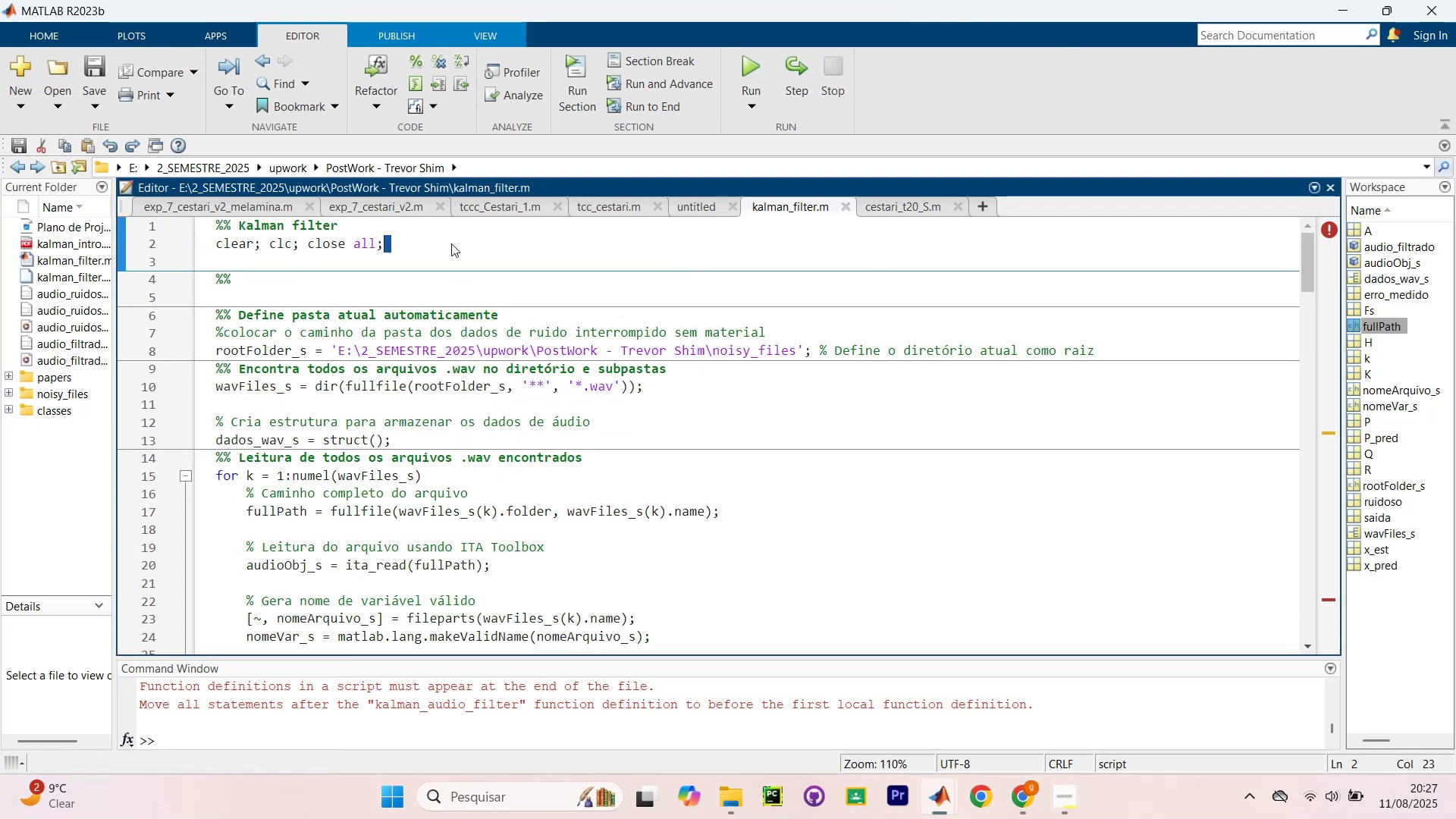 
key(Control+Shift+NumpadEnter)
 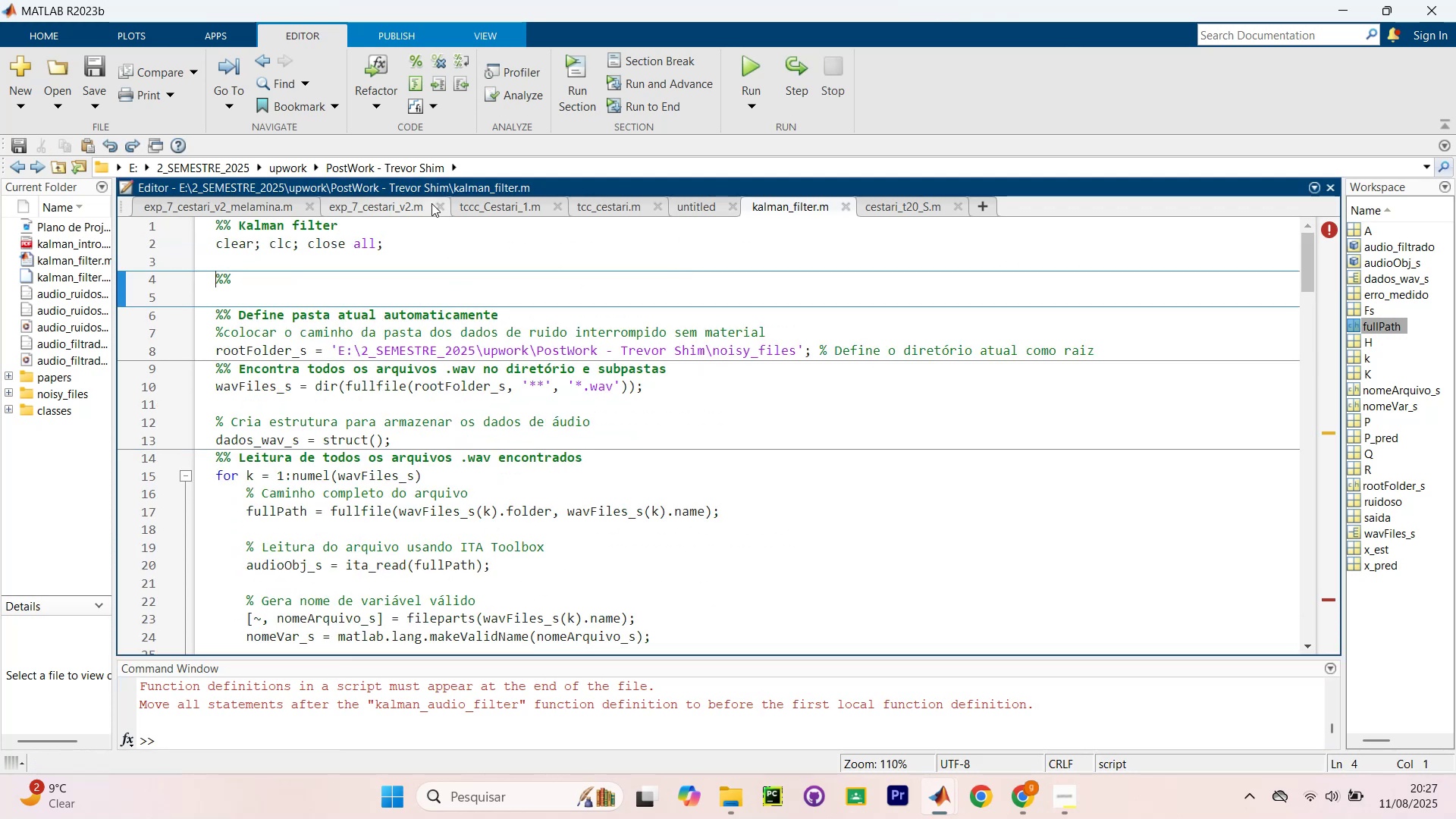 
key(Control+NumpadEnter)
 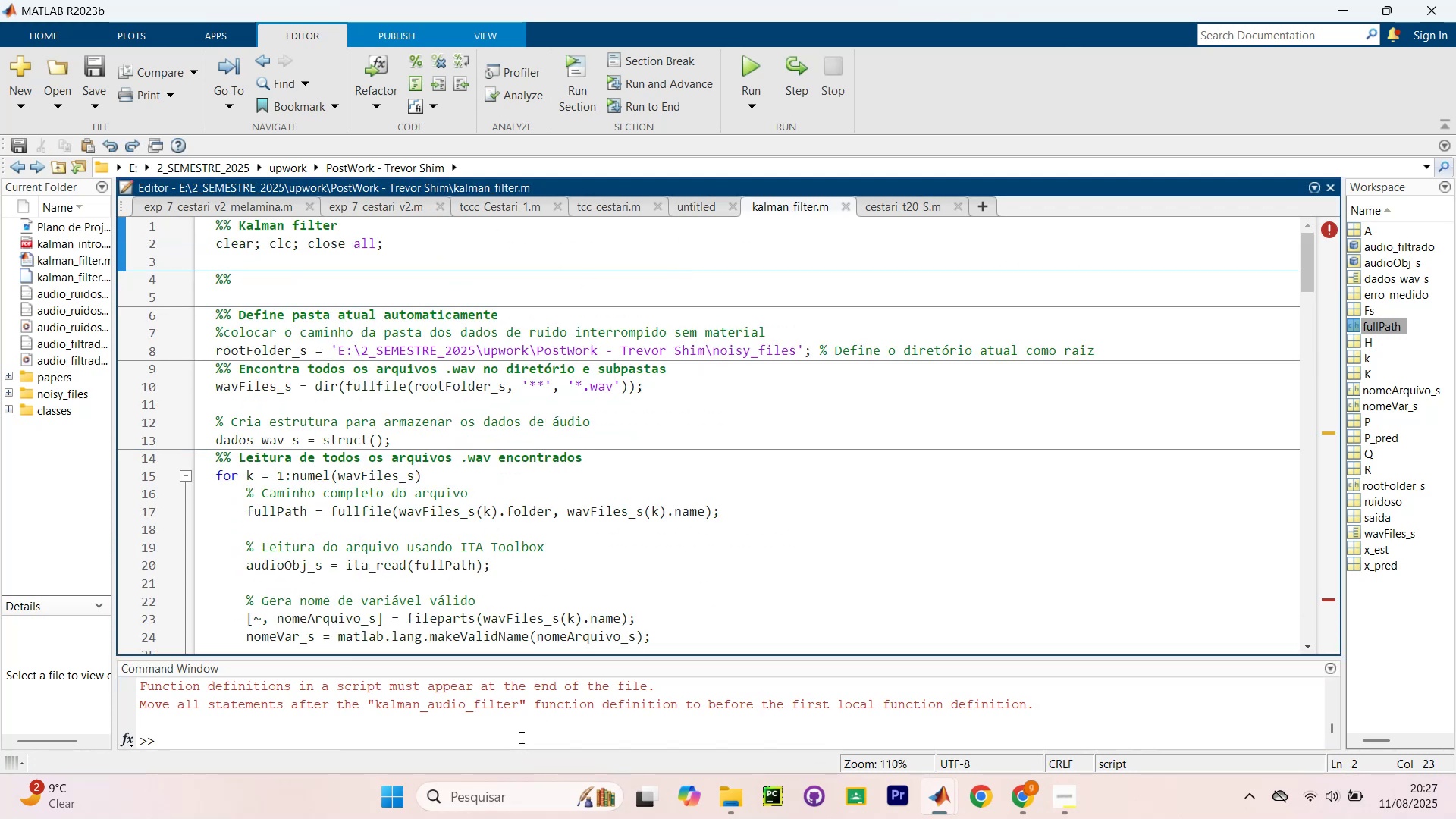 
type(clear)
 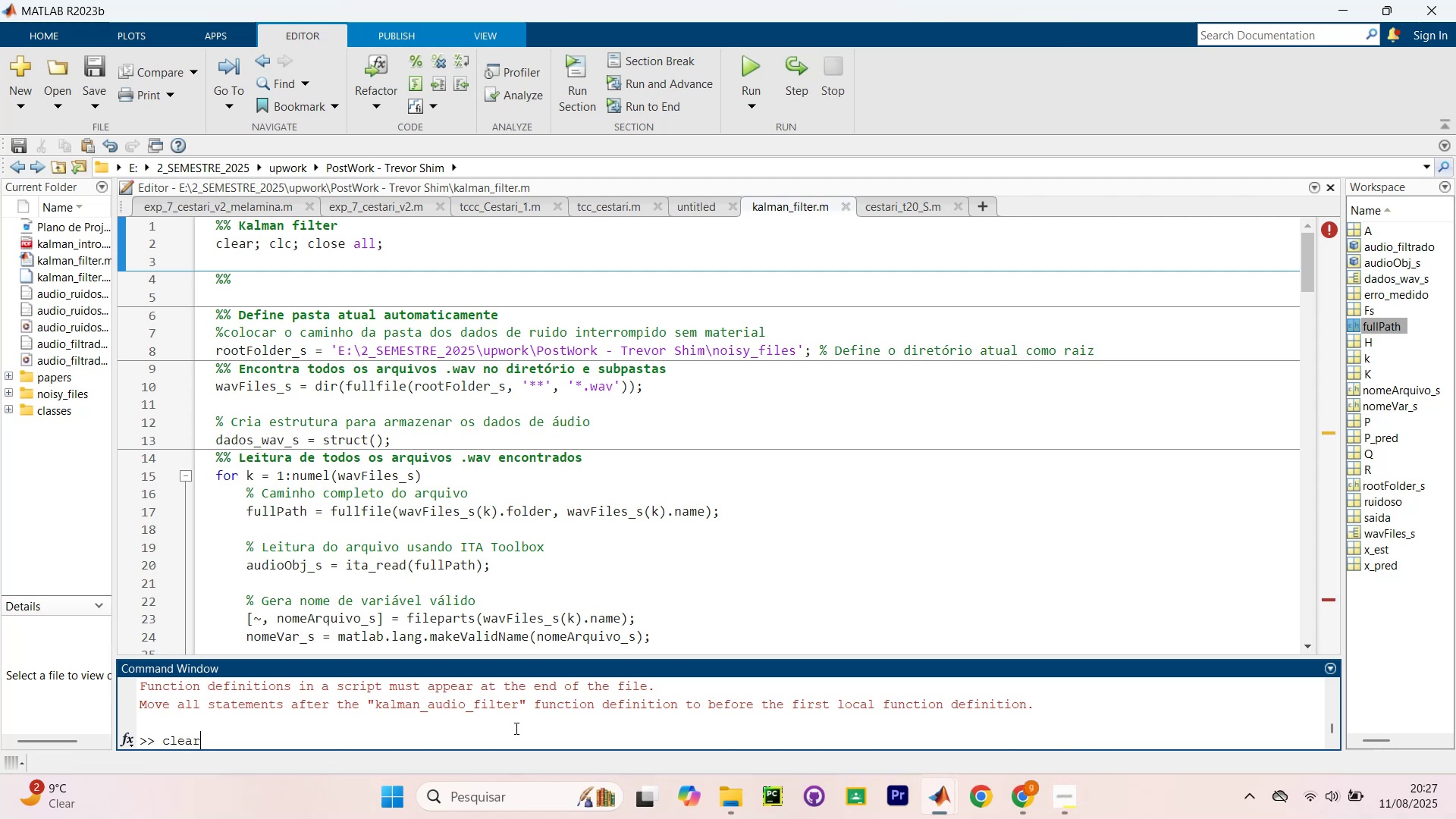 
key(Enter)
 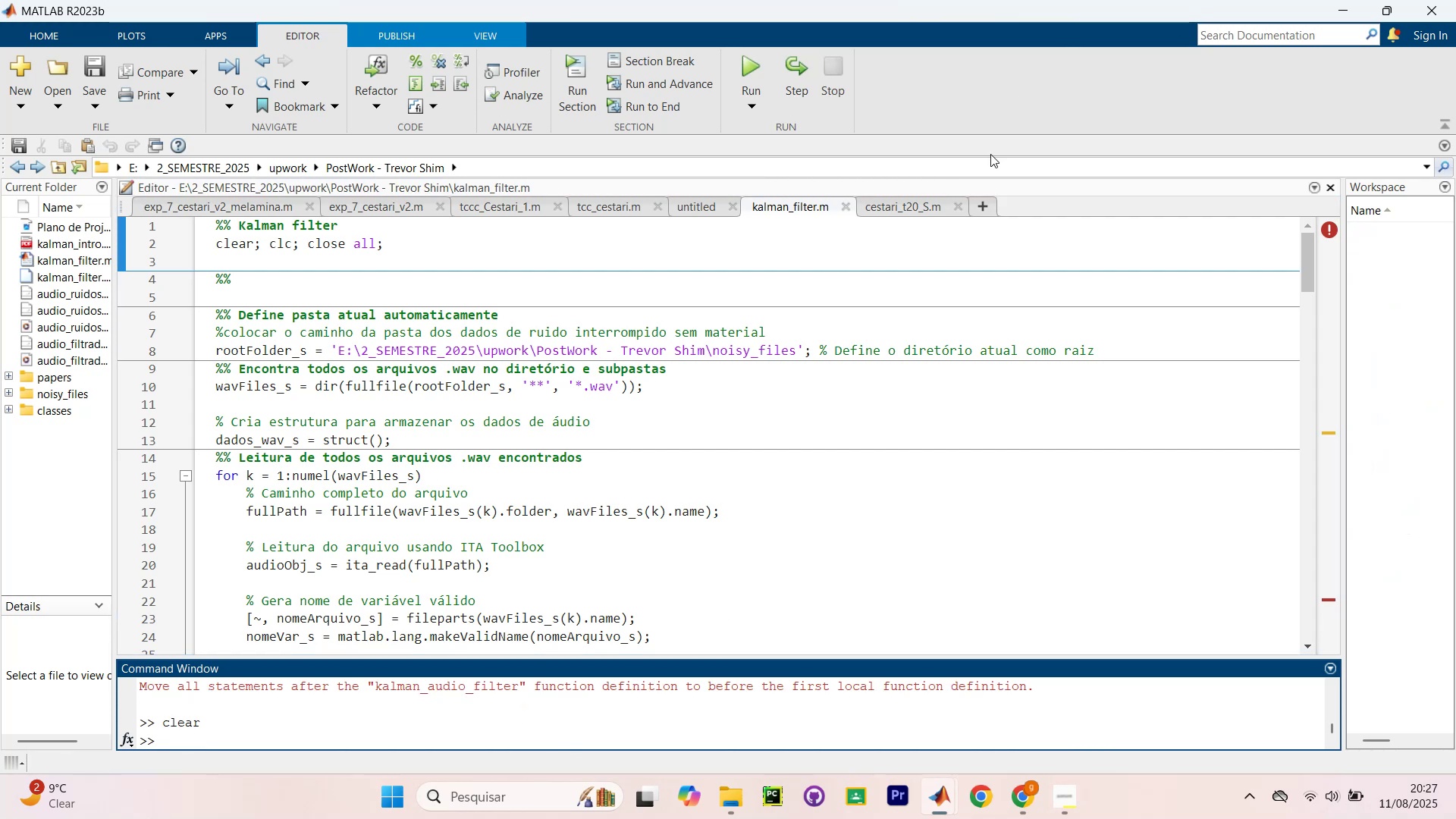 
left_click([974, 199])
 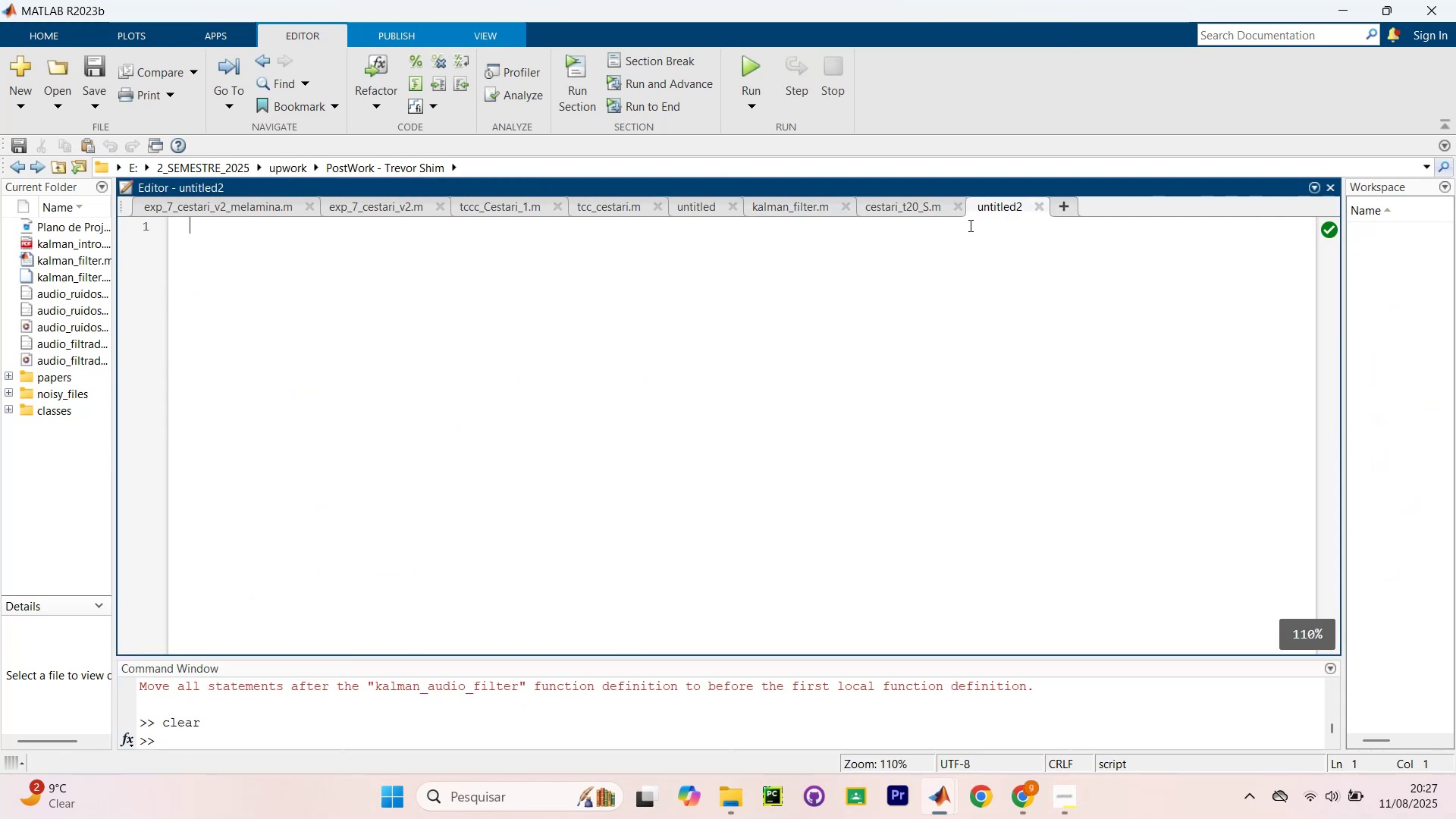 
left_click([439, 302])
 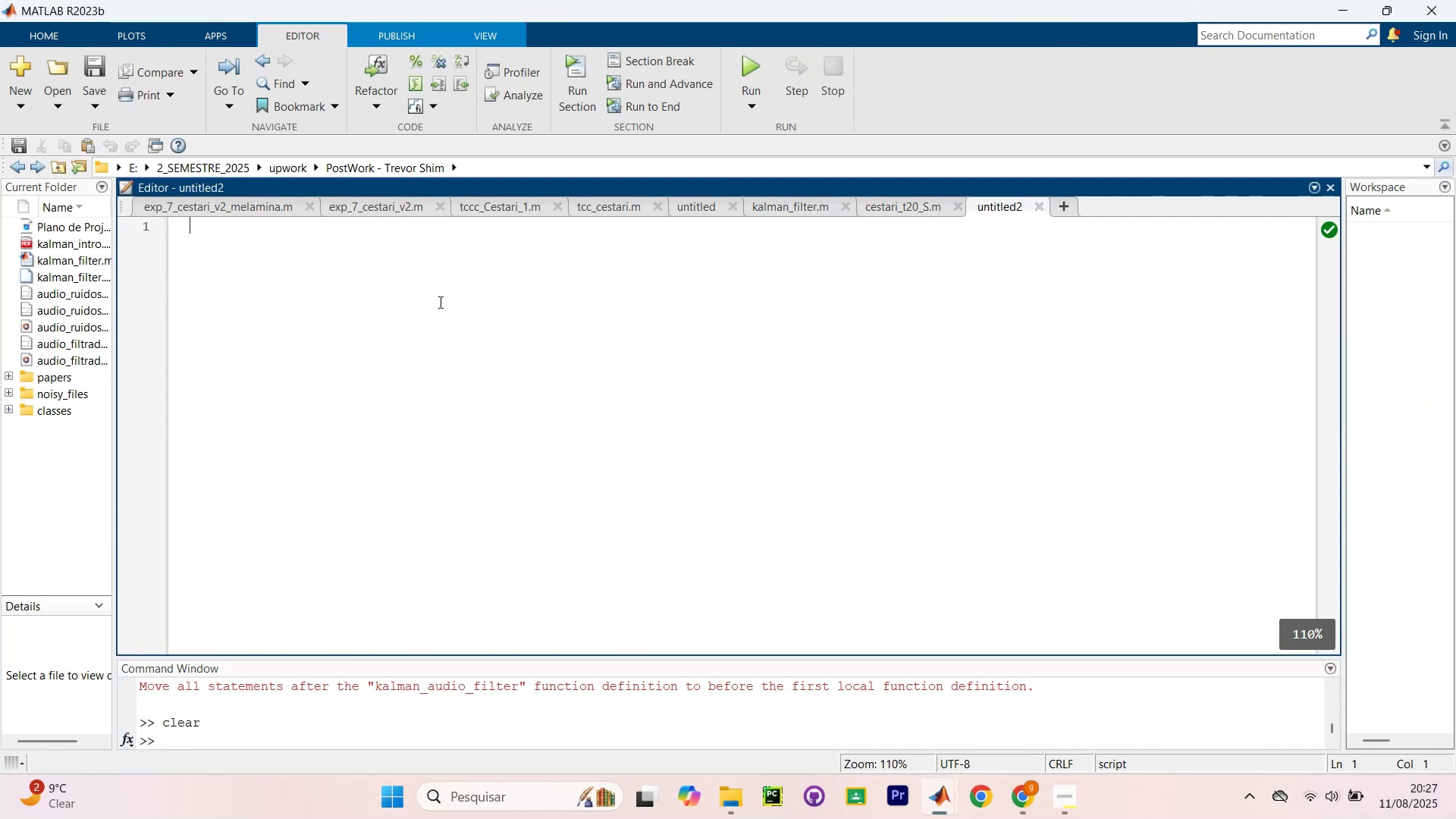 
key(Control+V)
 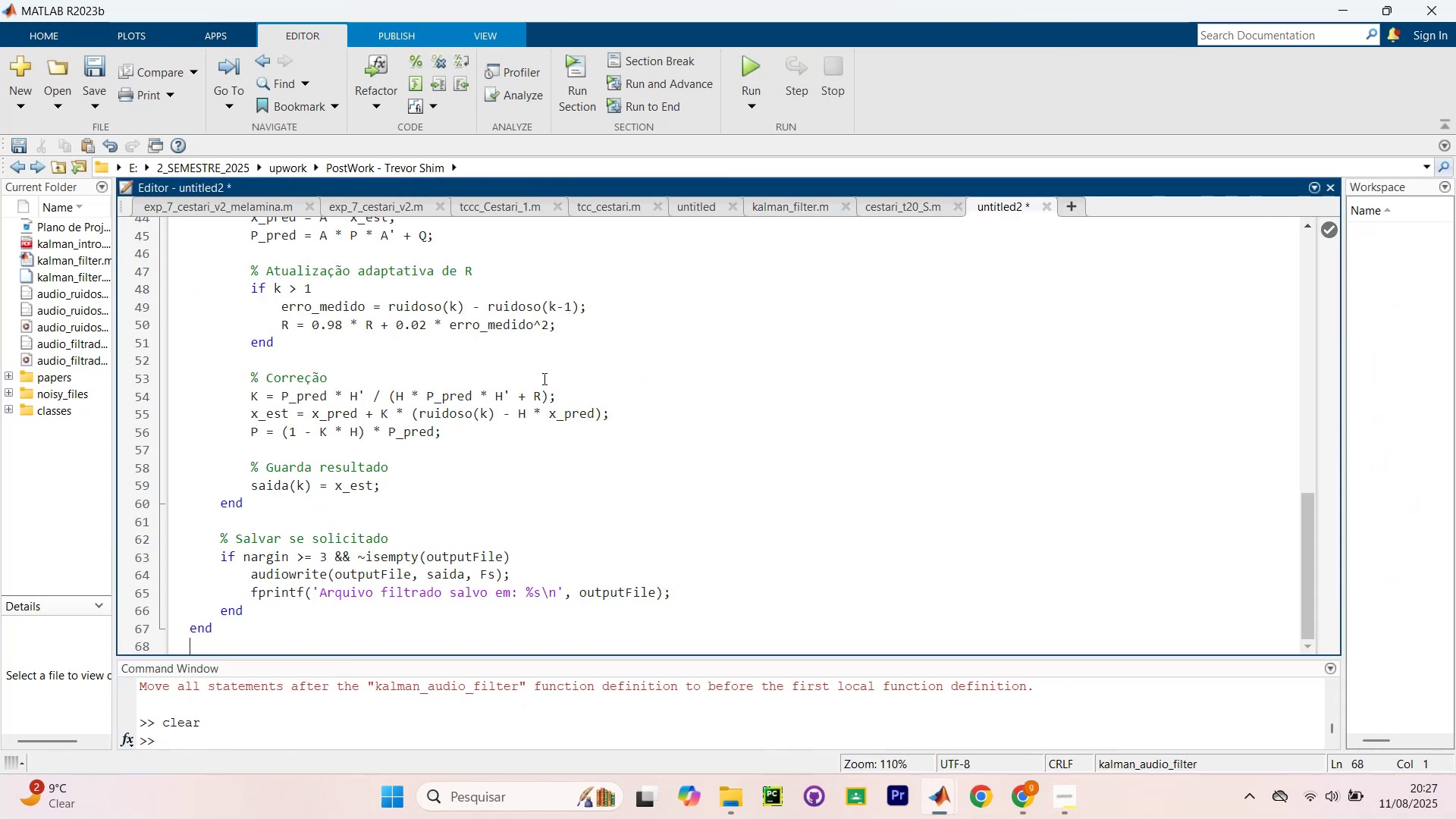 
scroll: coordinate [604, 256], scroll_direction: up, amount: 20.0
 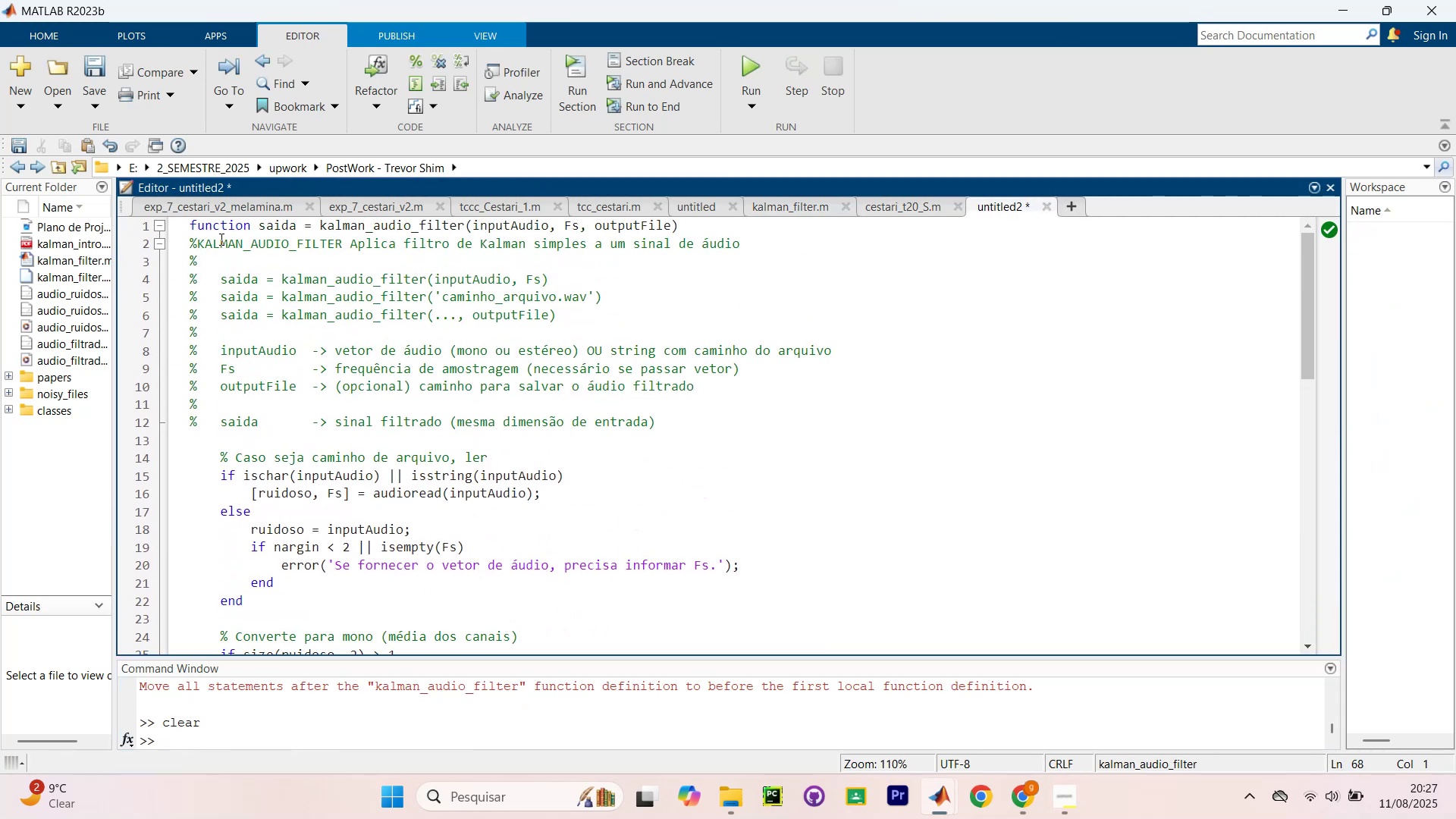 
left_click([260, 225])
 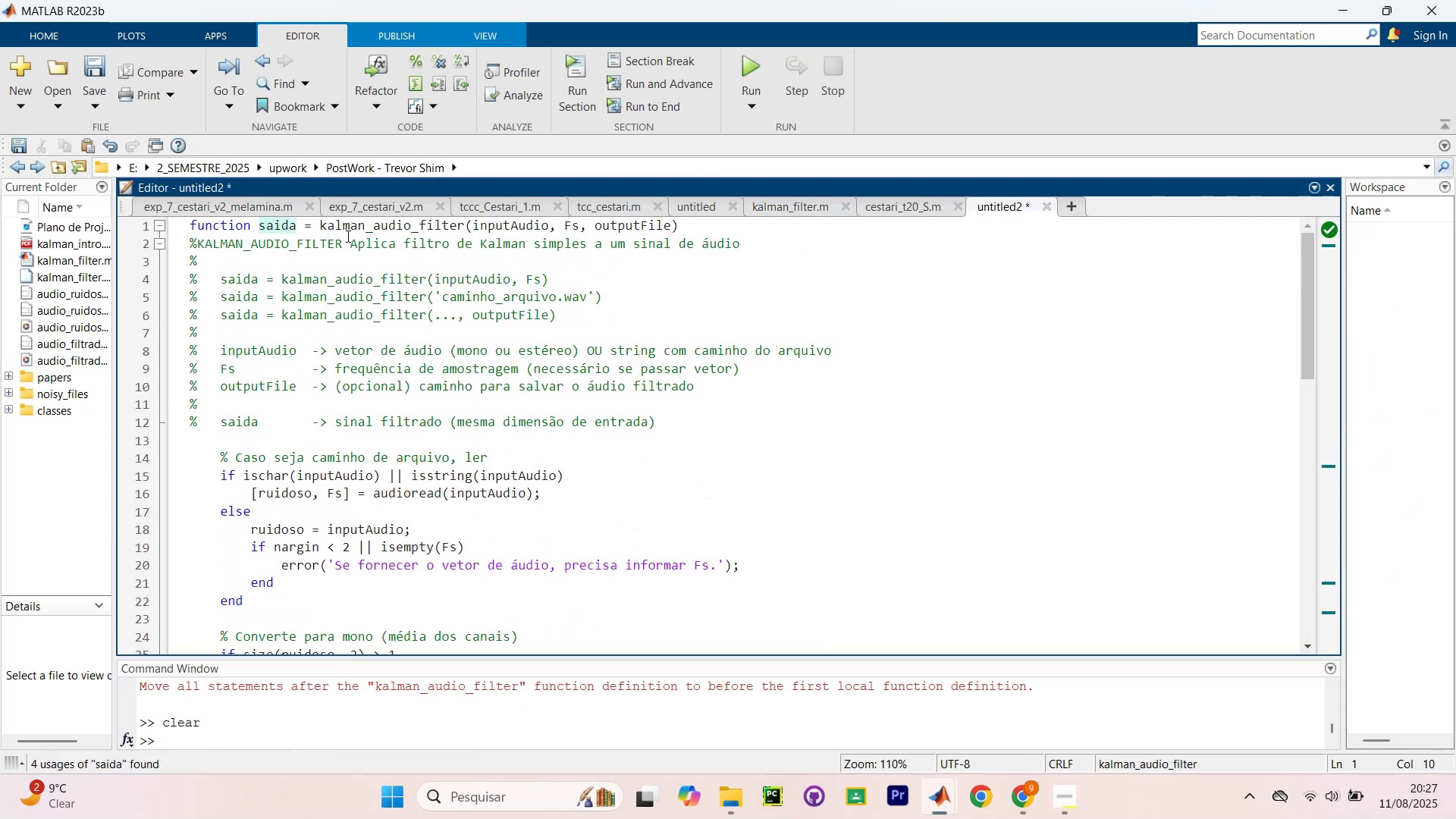 
left_click([387, 239])
 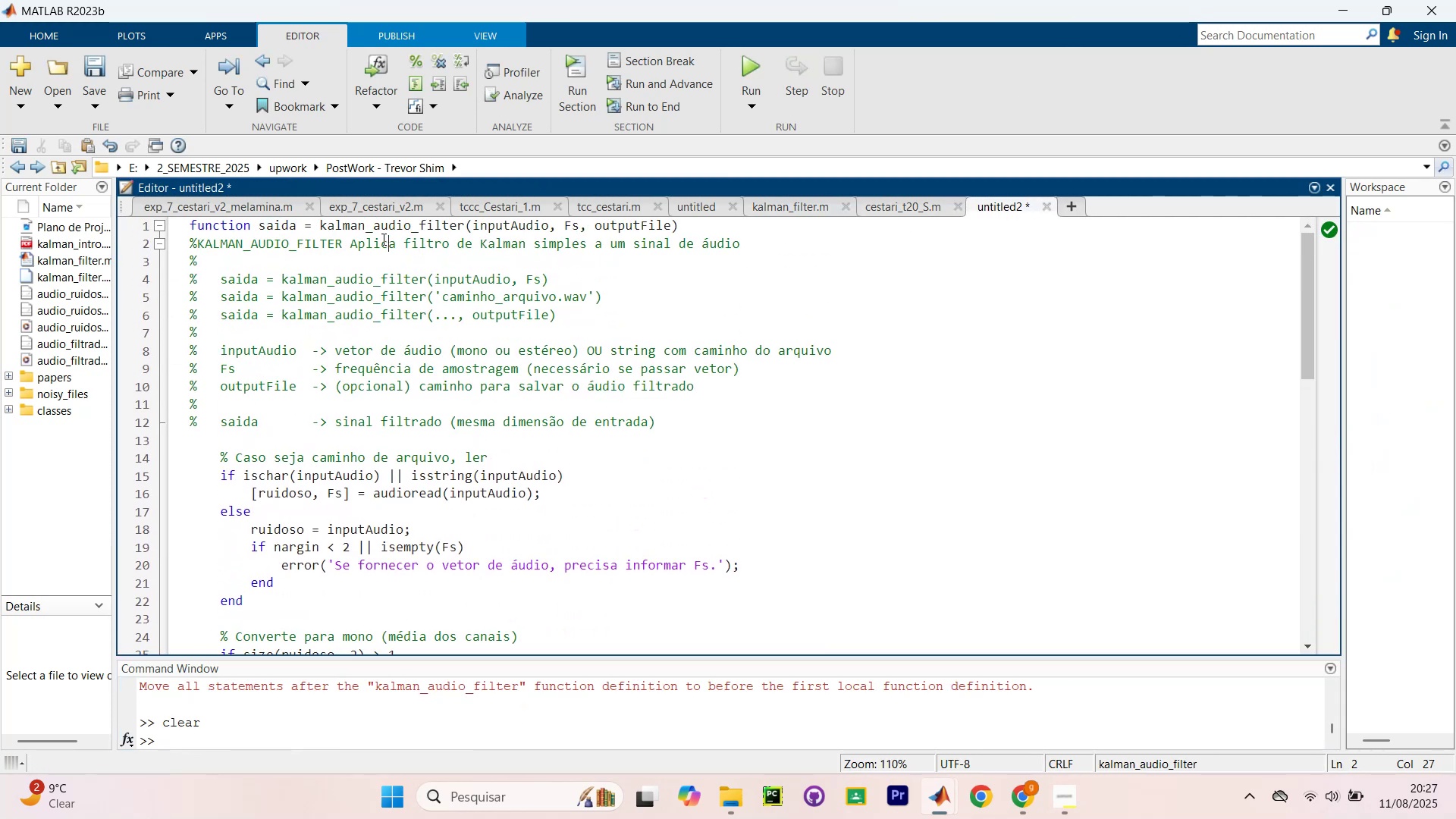 
scroll: coordinate [535, 305], scroll_direction: down, amount: 12.0
 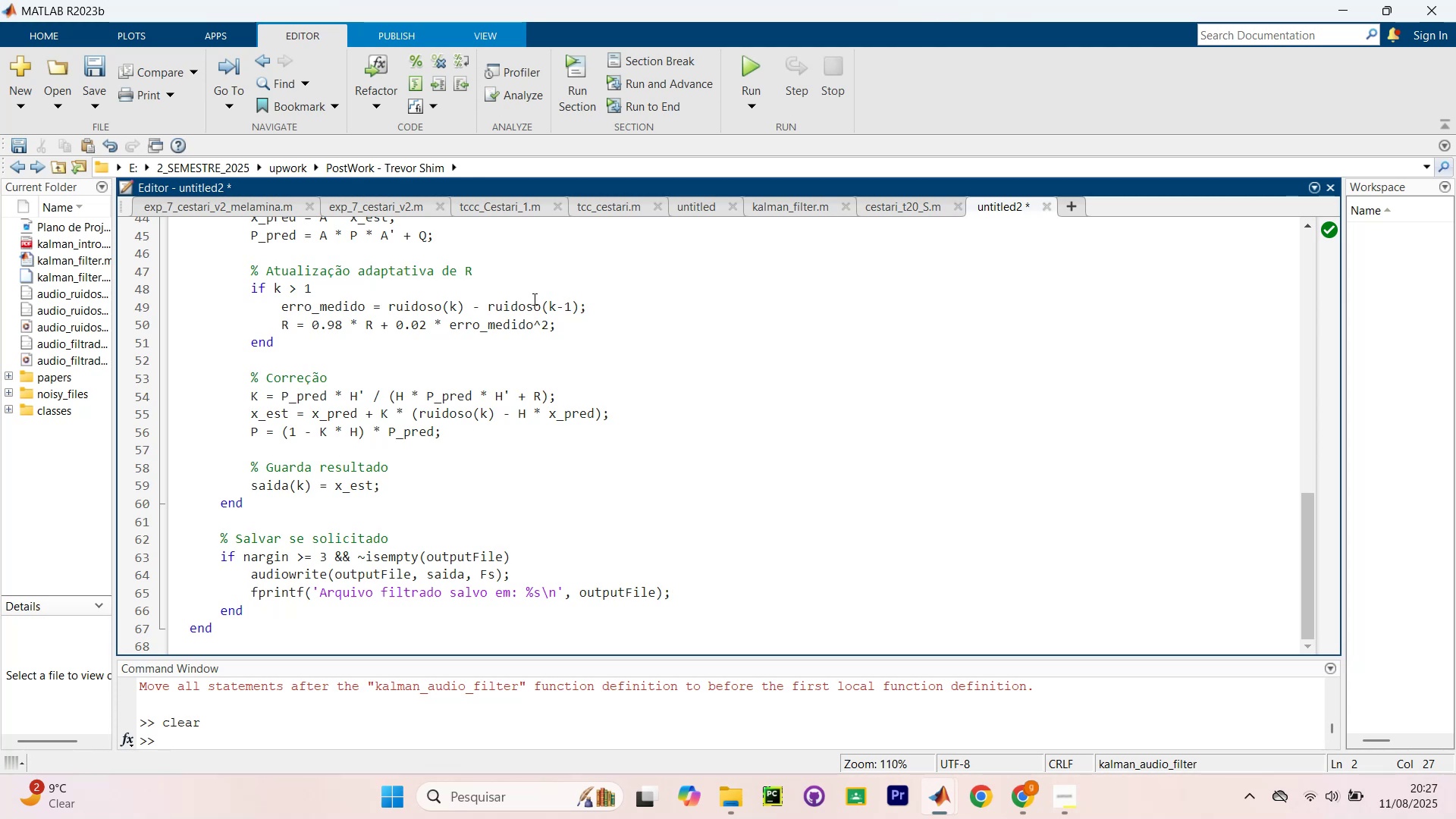 
scroll: coordinate [396, 251], scroll_direction: up, amount: 17.0
 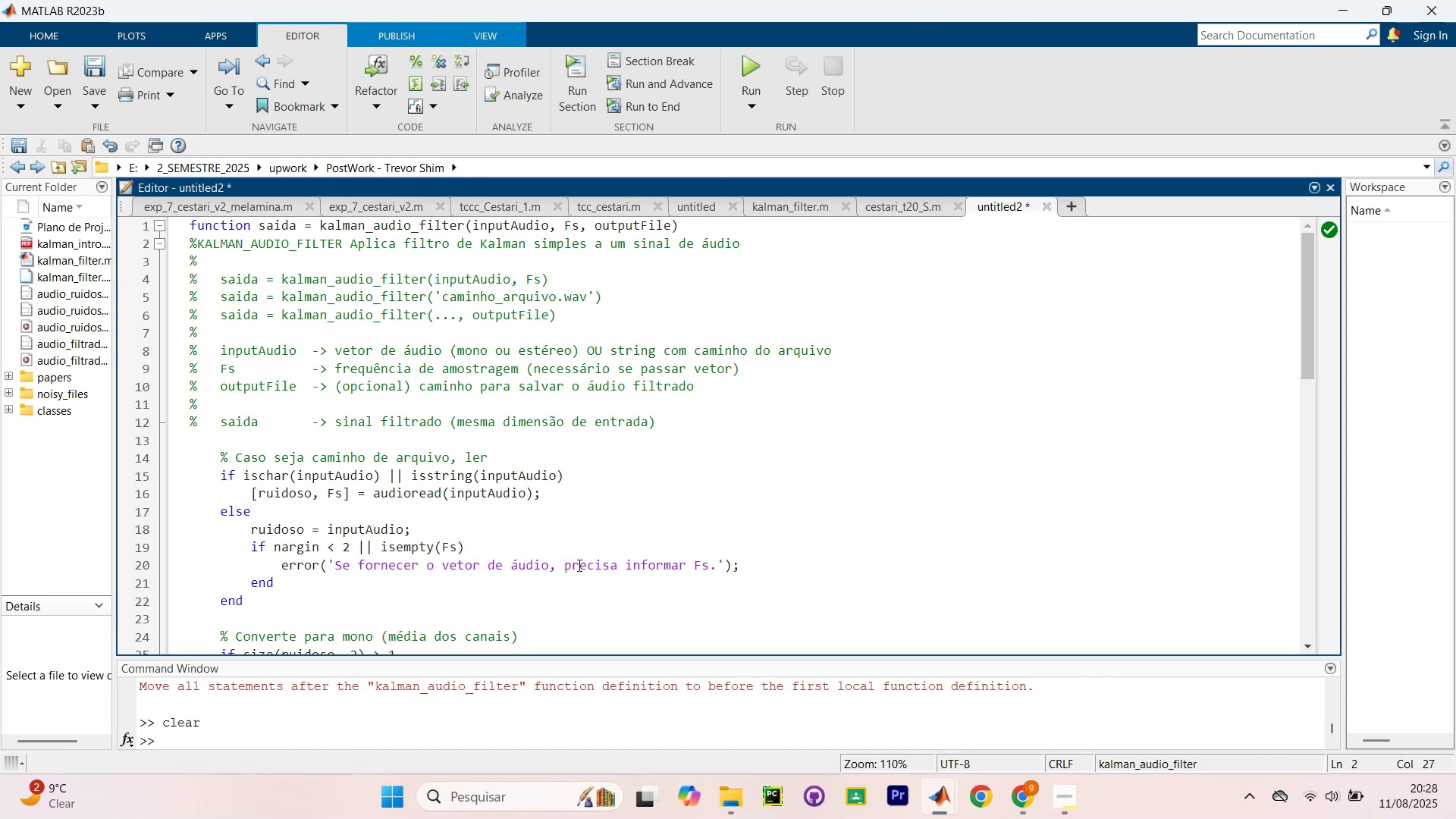 
wait(18.96)
 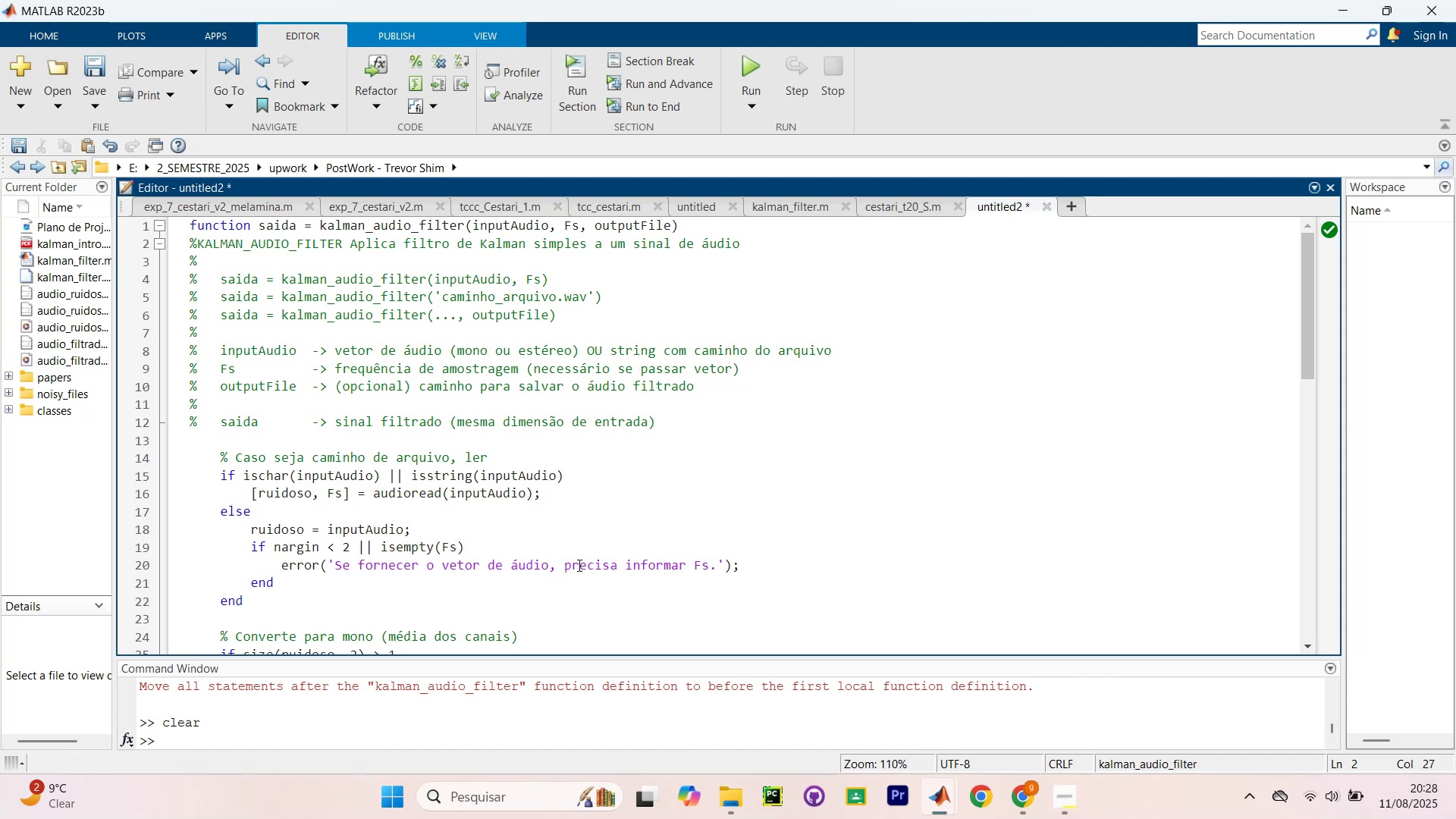 
left_click([904, 209])
 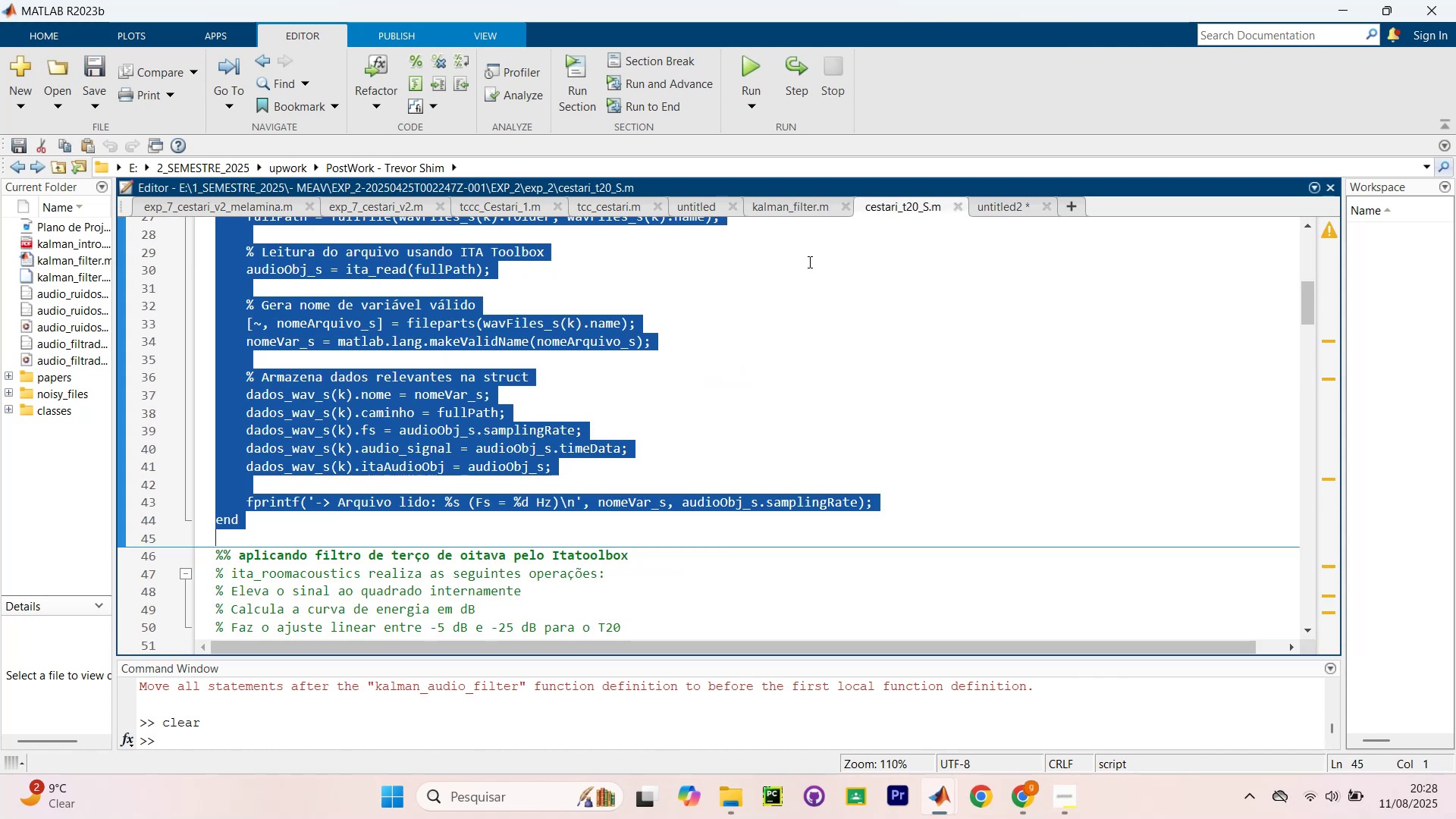 
left_click([783, 372])
 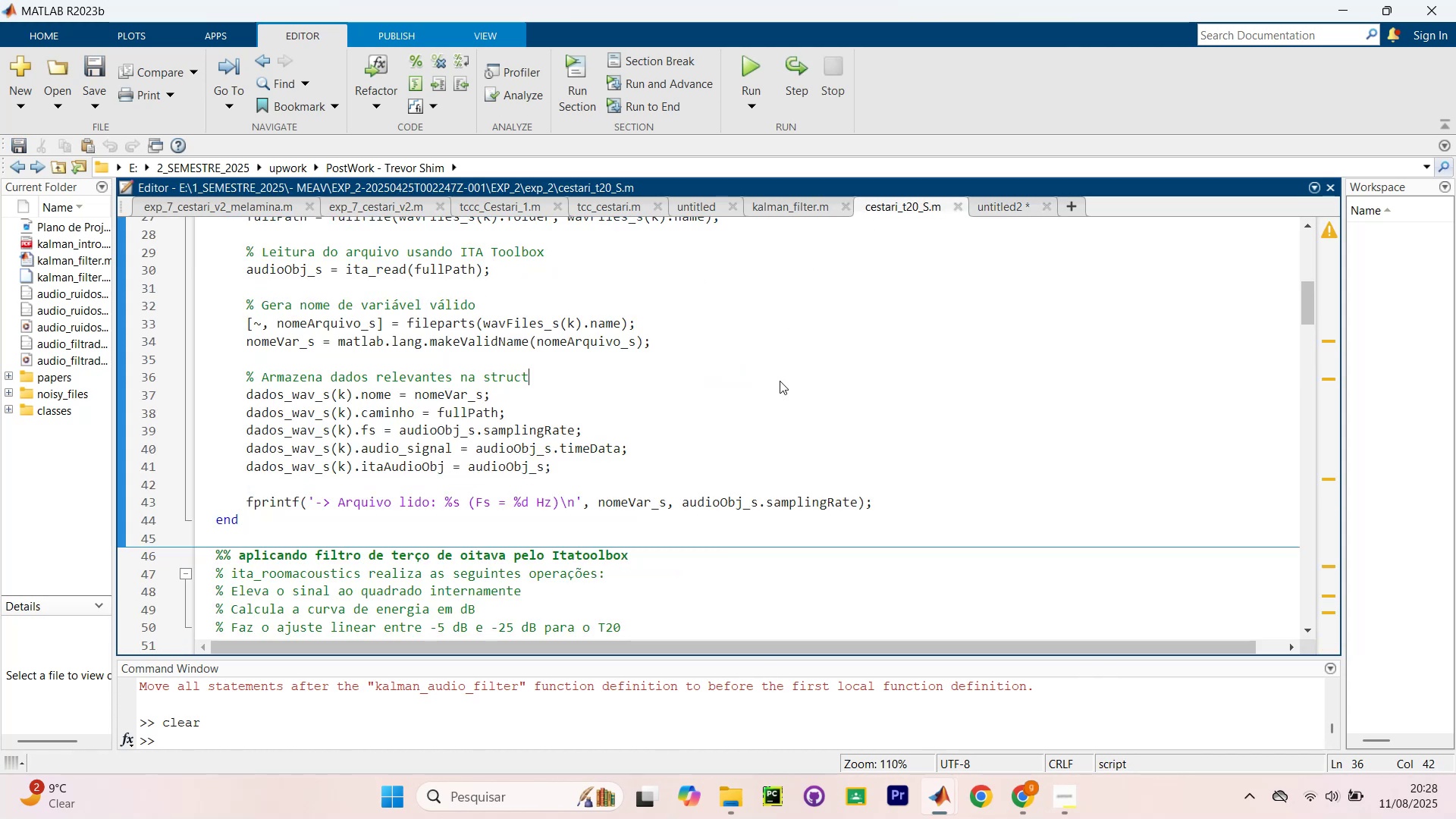 
scroll: coordinate [777, 378], scroll_direction: down, amount: 3.0
 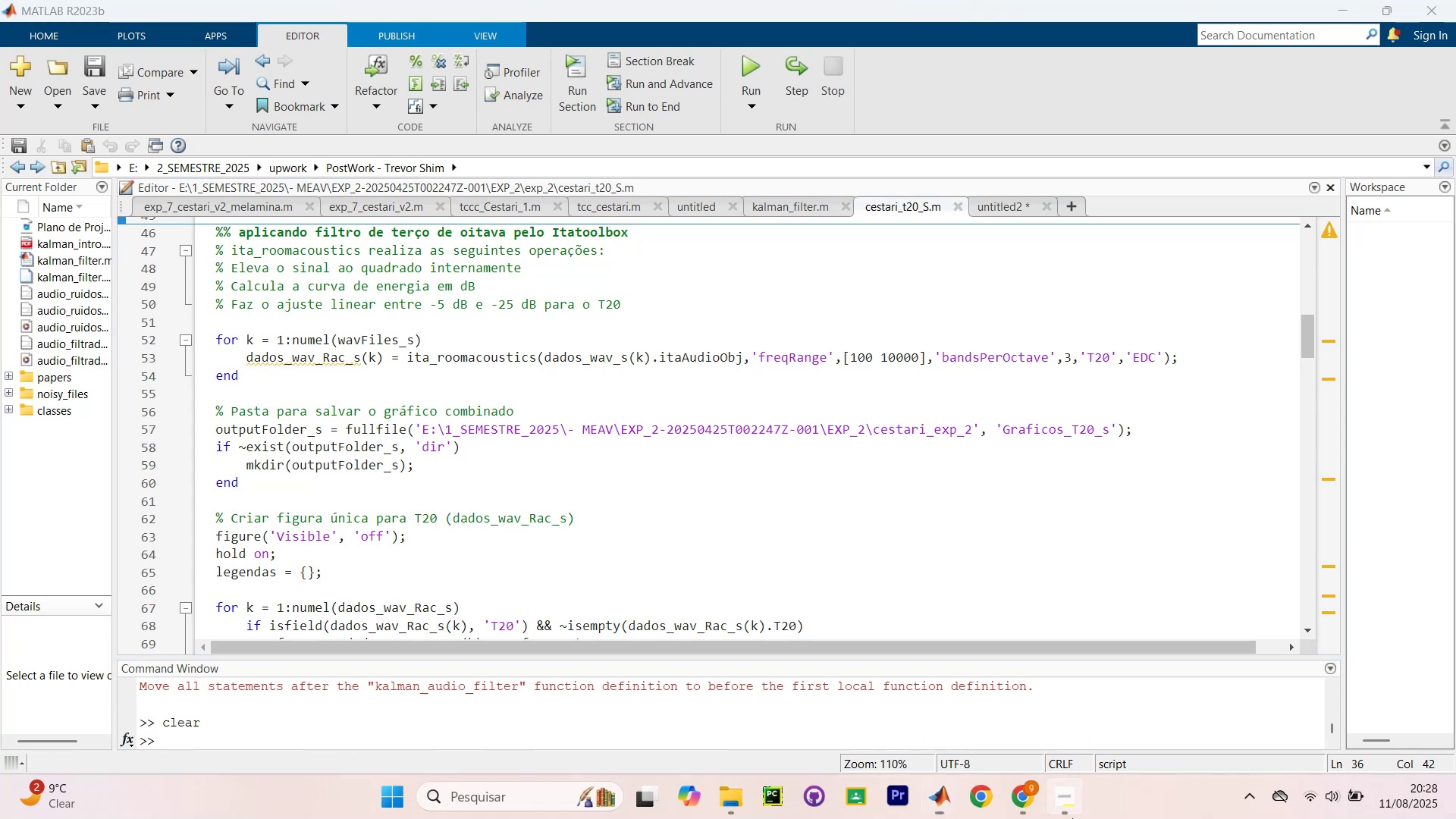 
wait(7.84)
 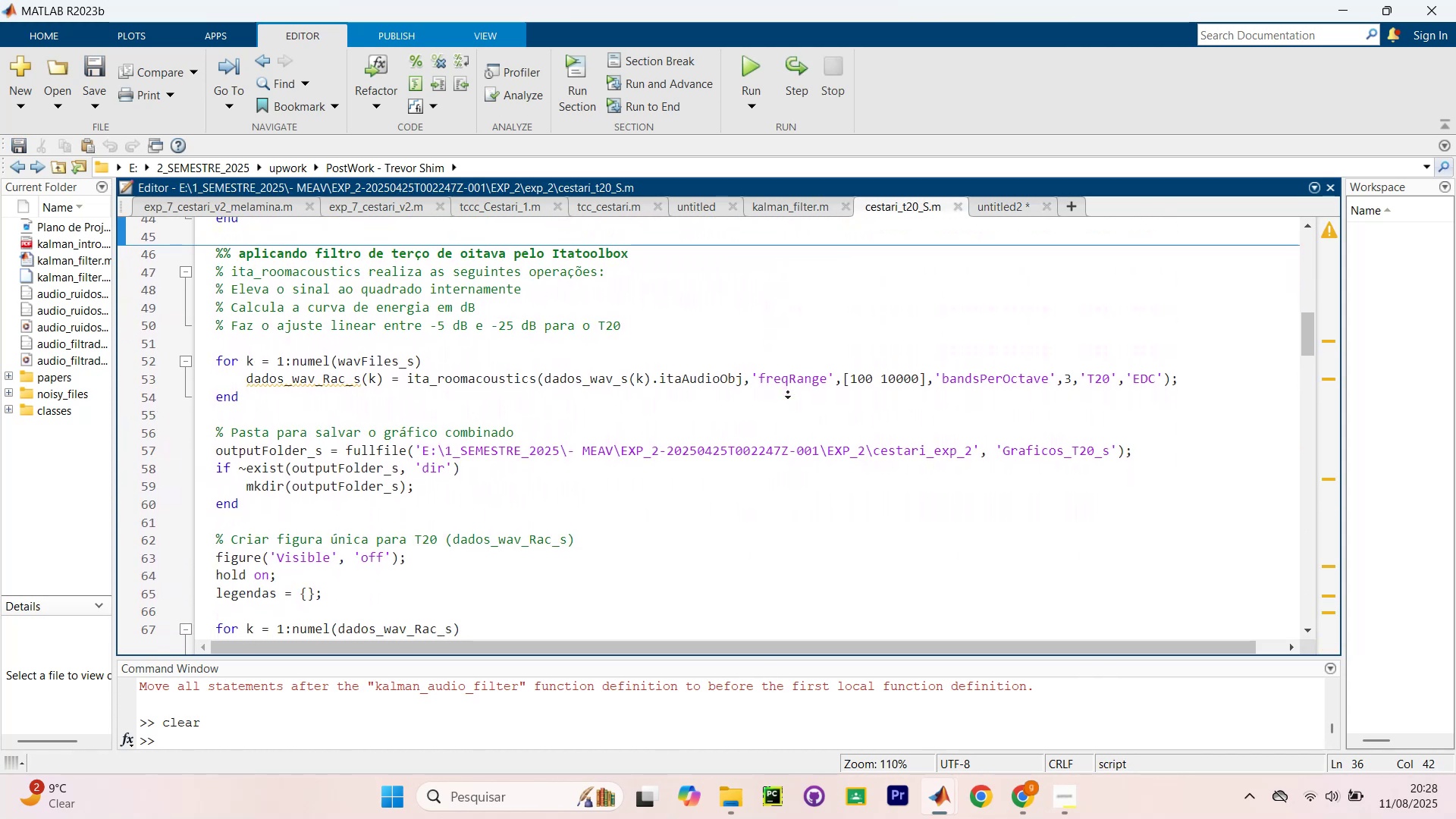 
left_click([1068, 813])
 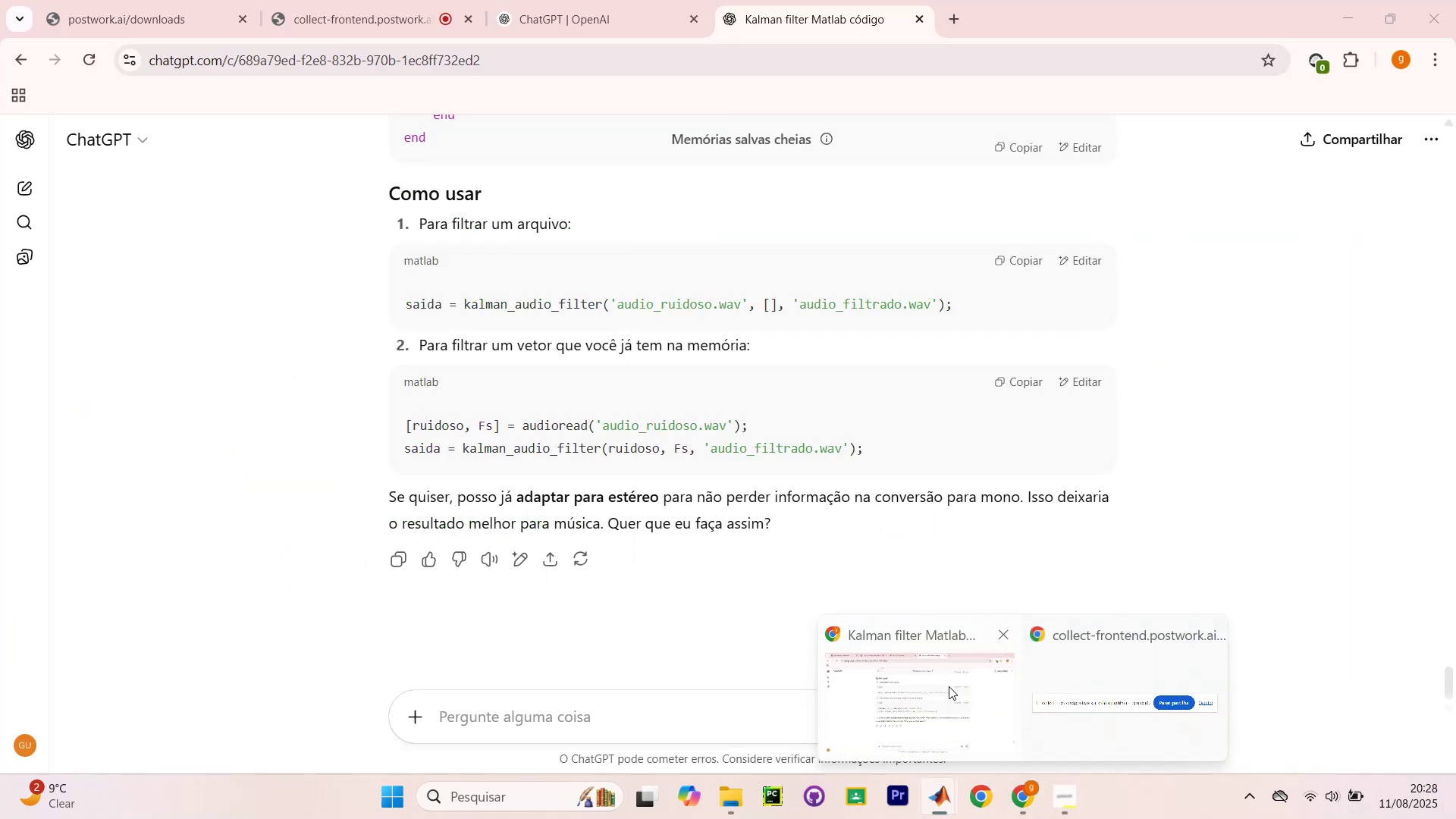 
left_click([432, 0])
 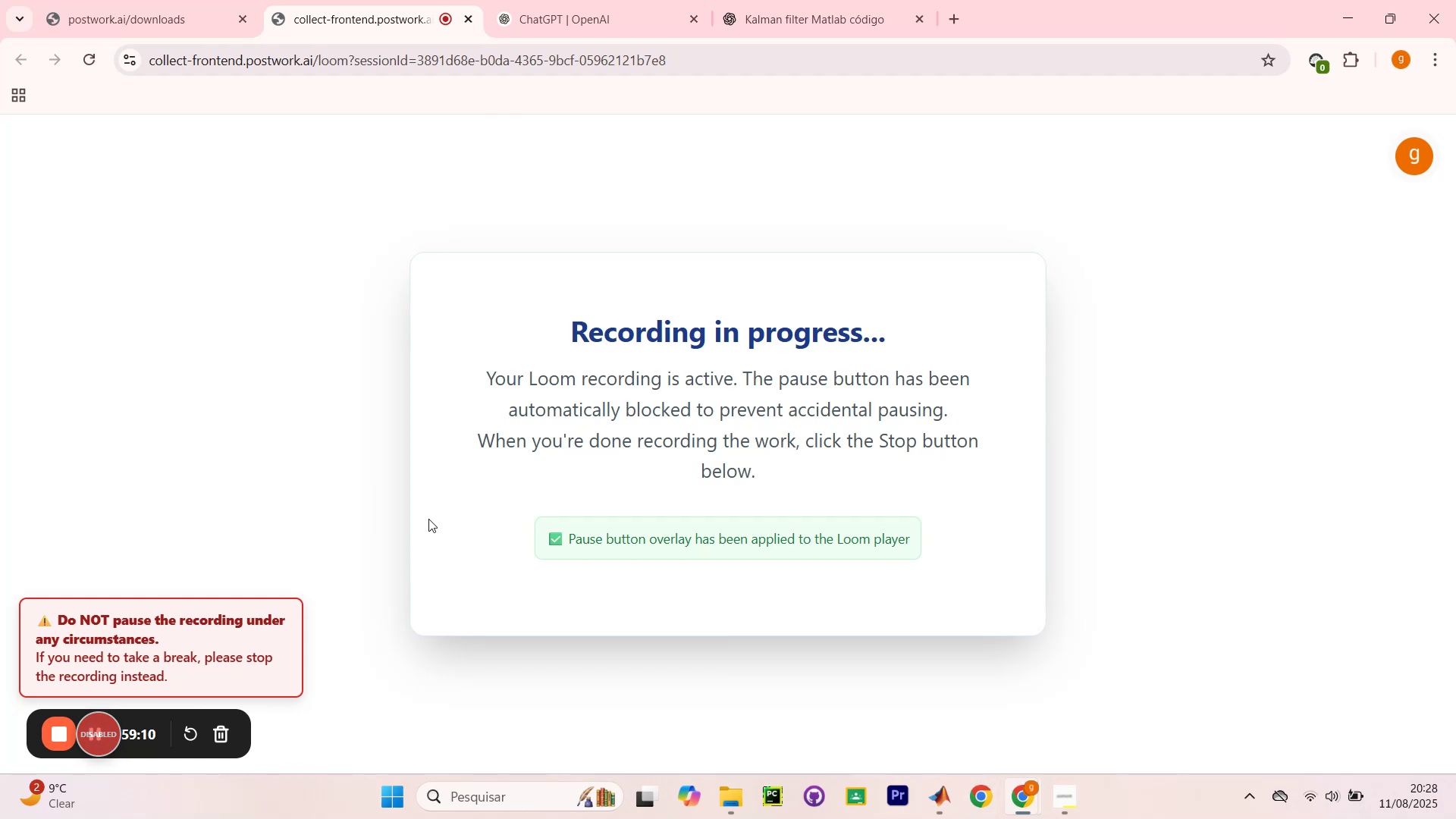 
wait(6.71)
 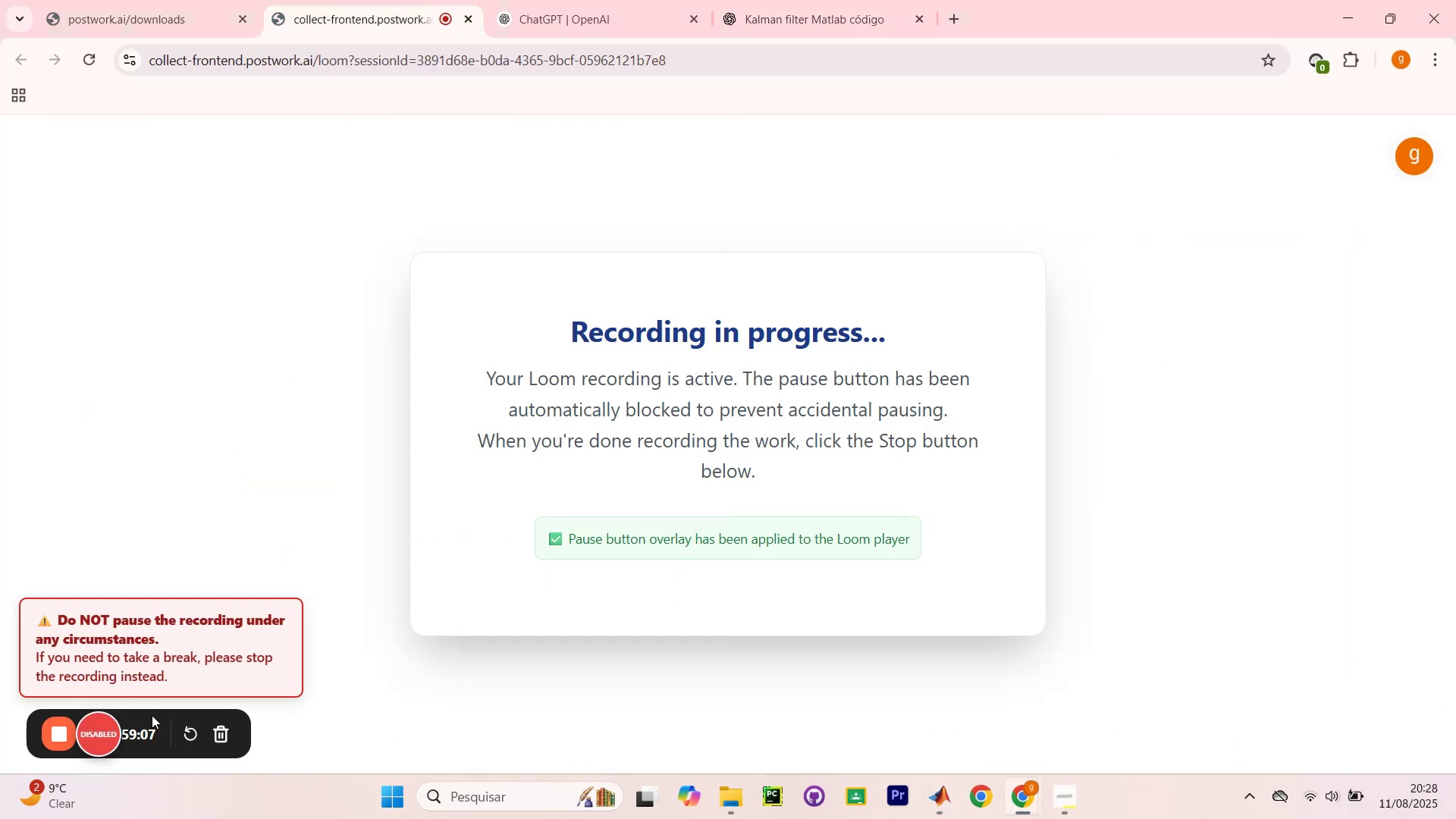 
key(Alt+Tab)
 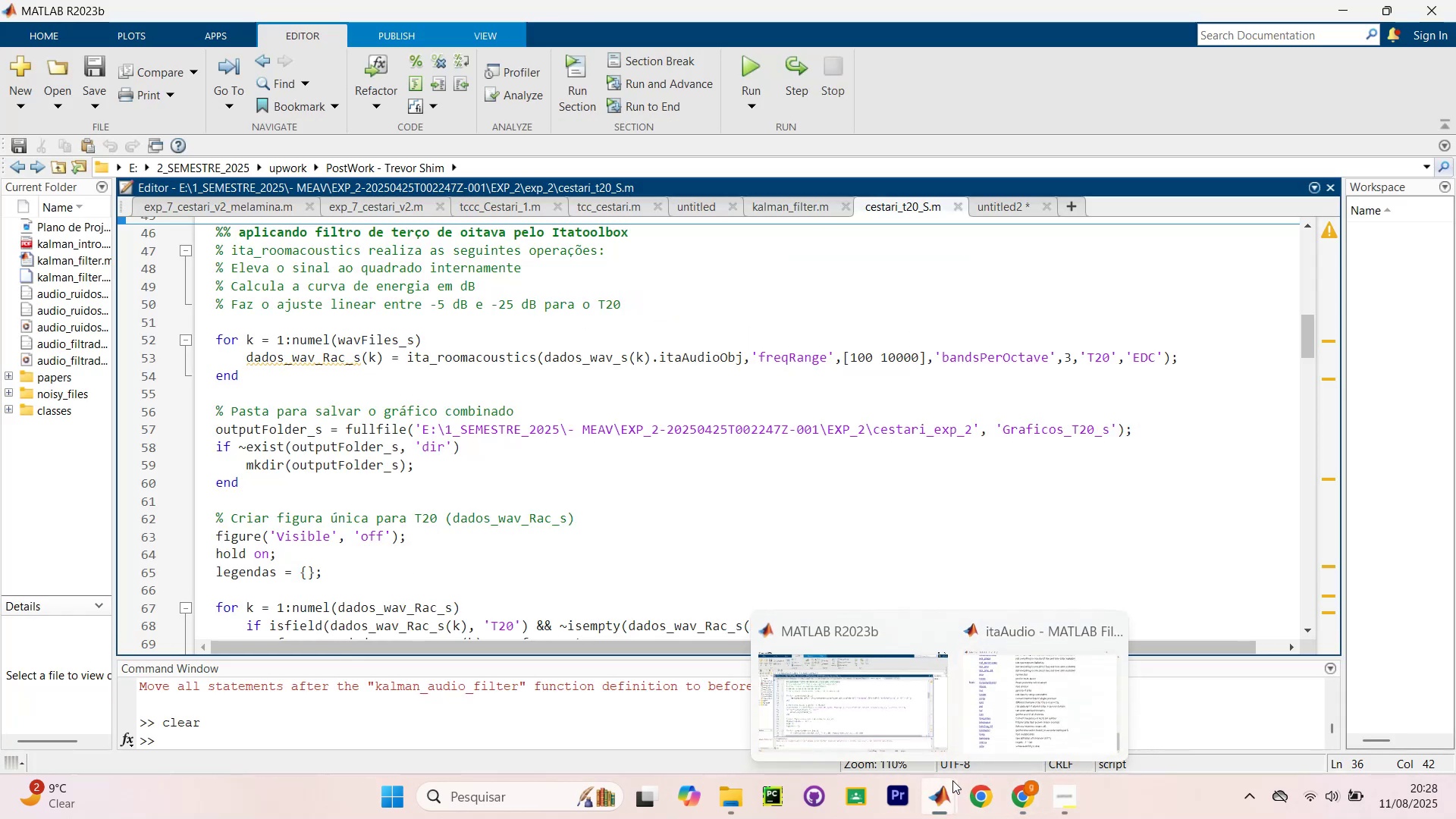 
scroll: coordinate [657, 291], scroll_direction: up, amount: 14.0
 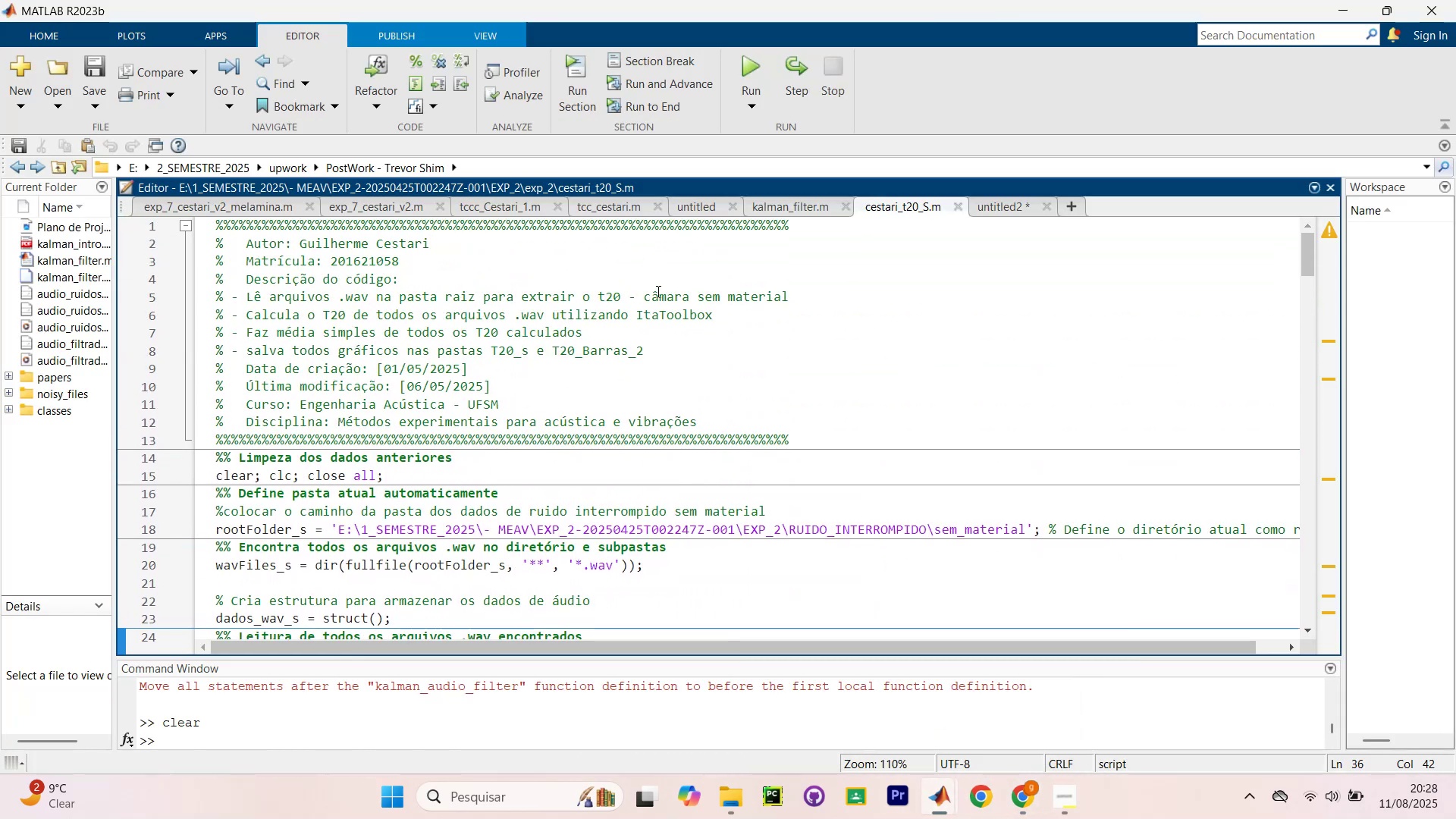 
left_click([657, 291])
 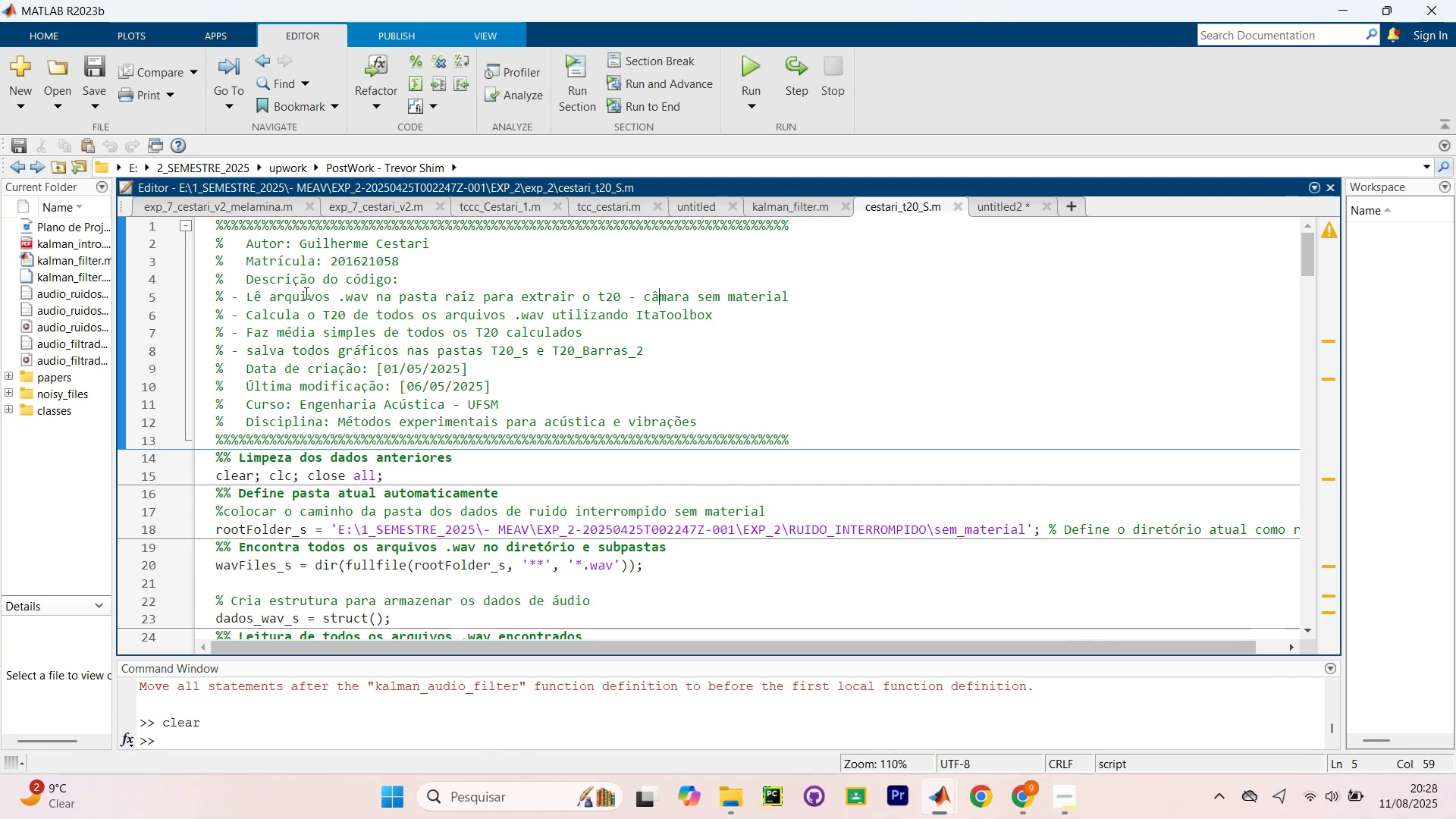 
scroll: coordinate [653, 421], scroll_direction: down, amount: 3.0
 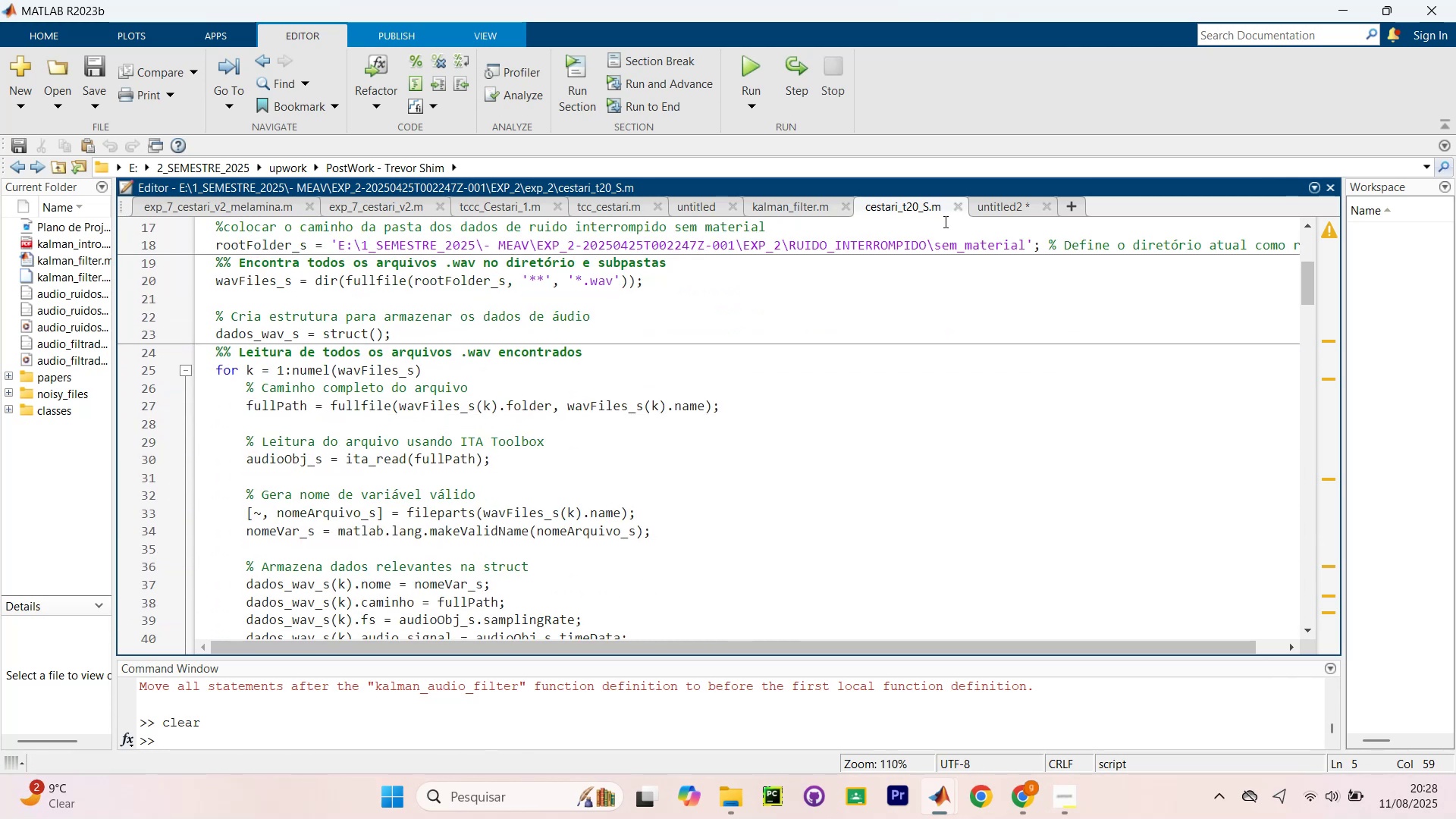 
left_click([959, 215])
 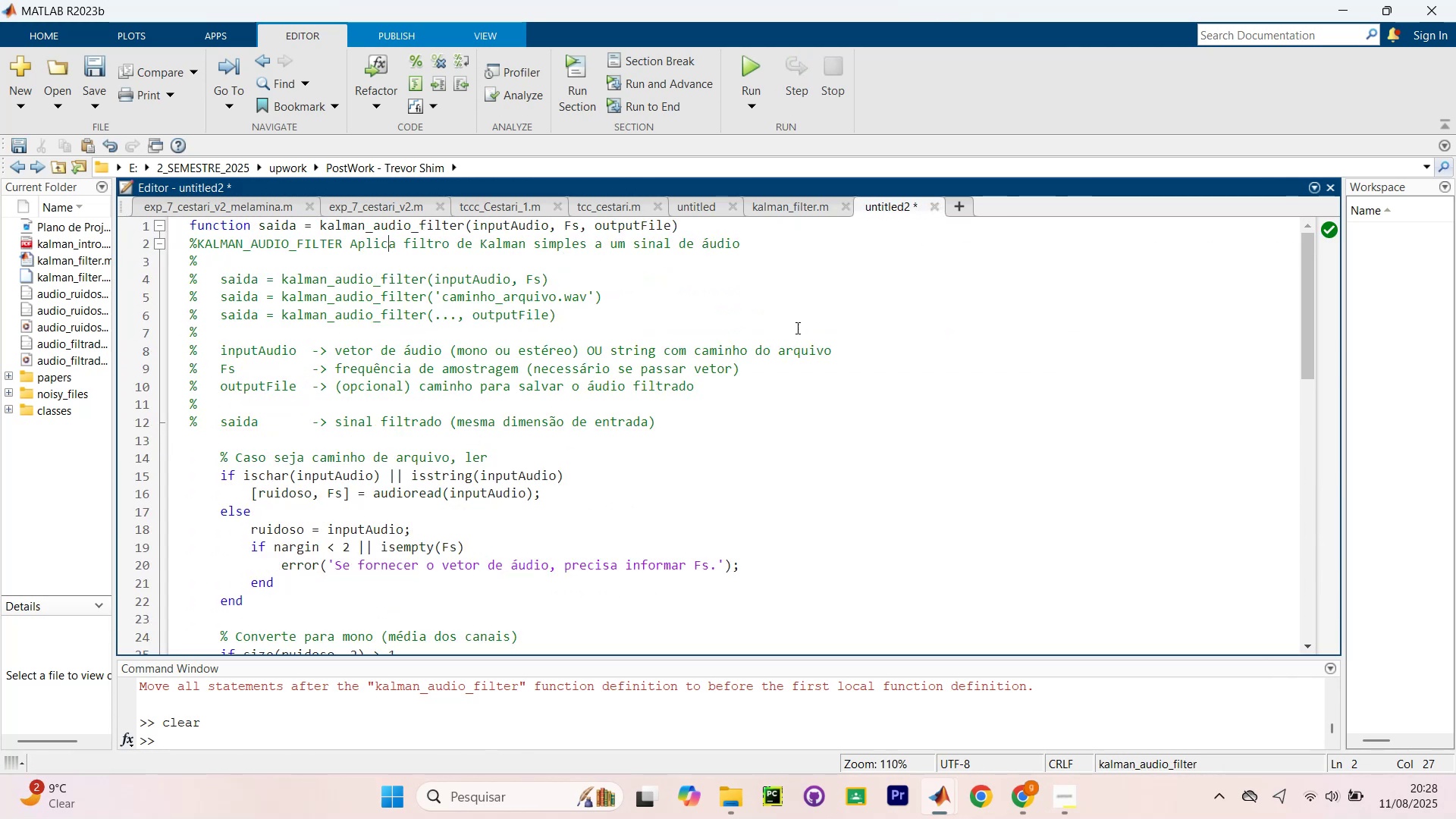 
scroll: coordinate [490, 391], scroll_direction: down, amount: 9.0
 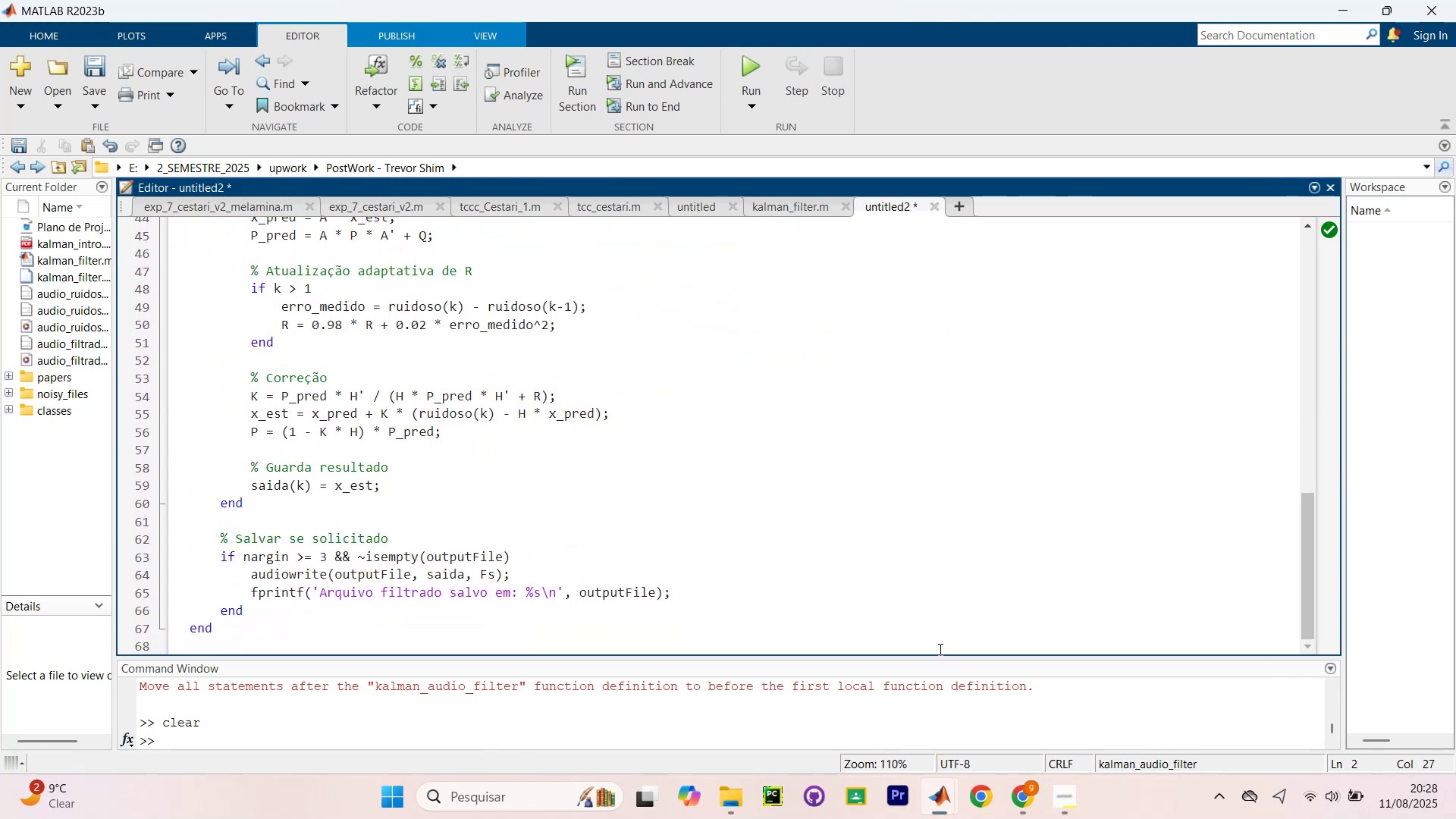 
key(Alt+AltLeft)
 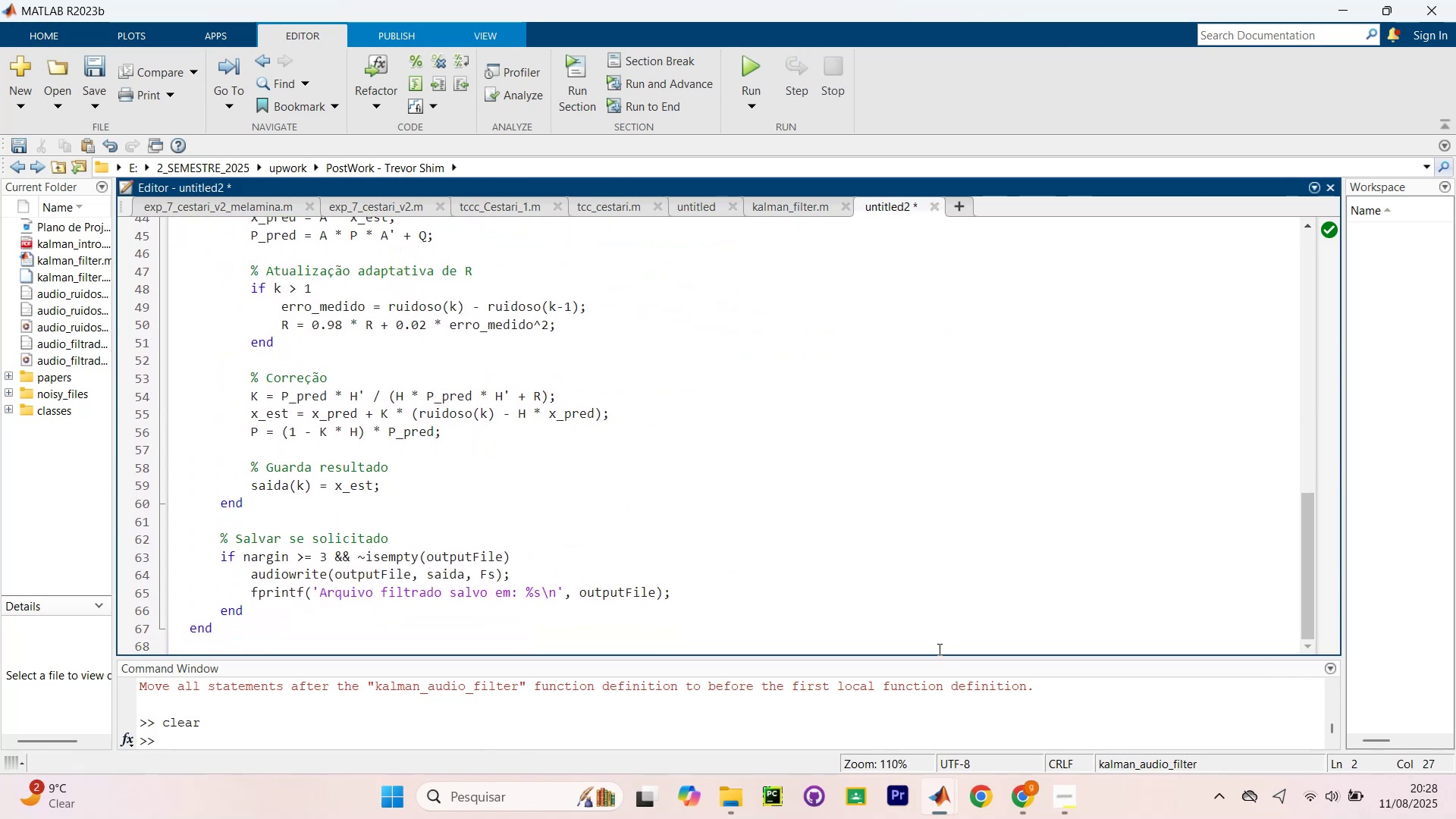 
key(Alt+Tab)
 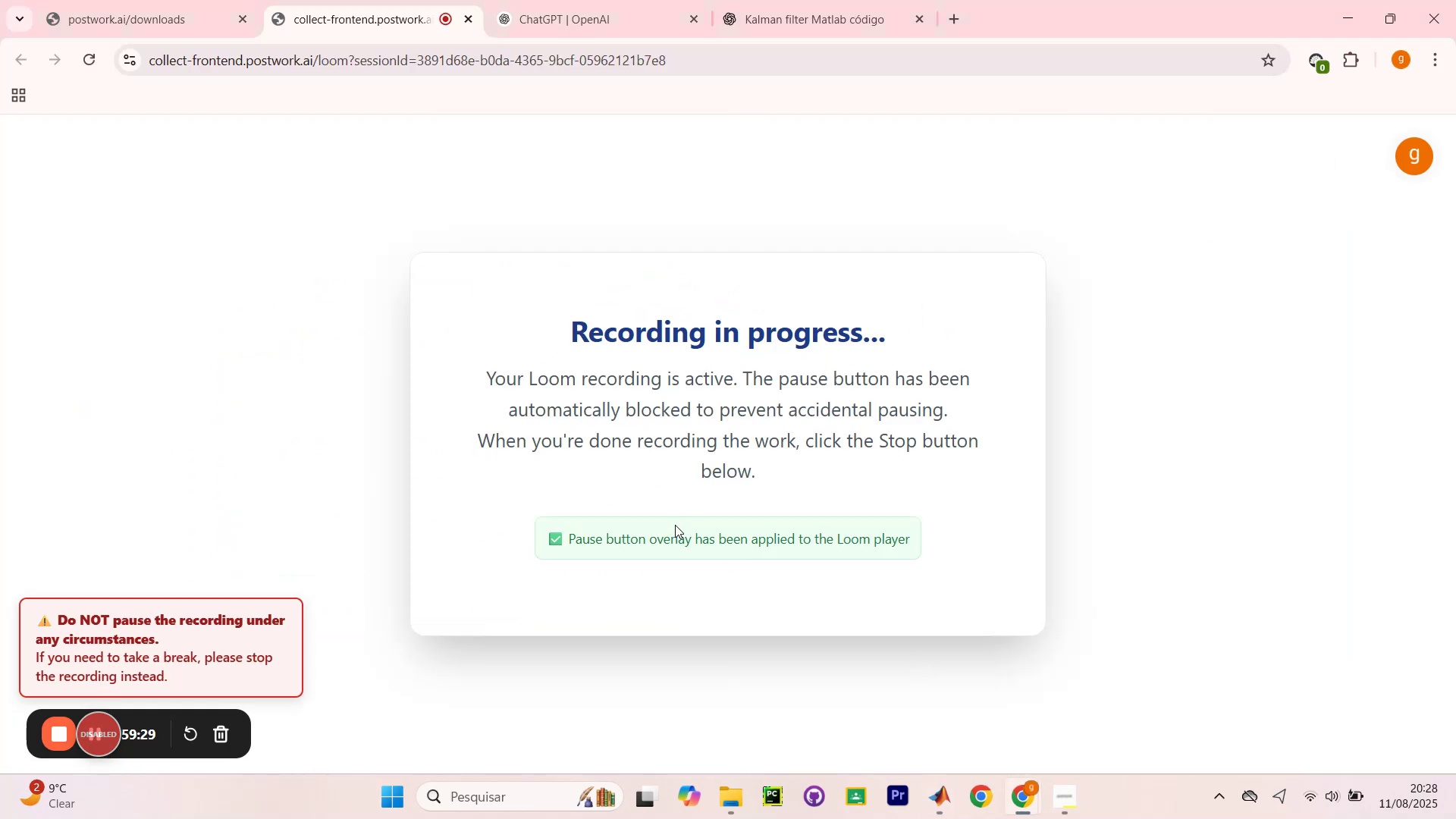 
key(Alt+AltLeft)
 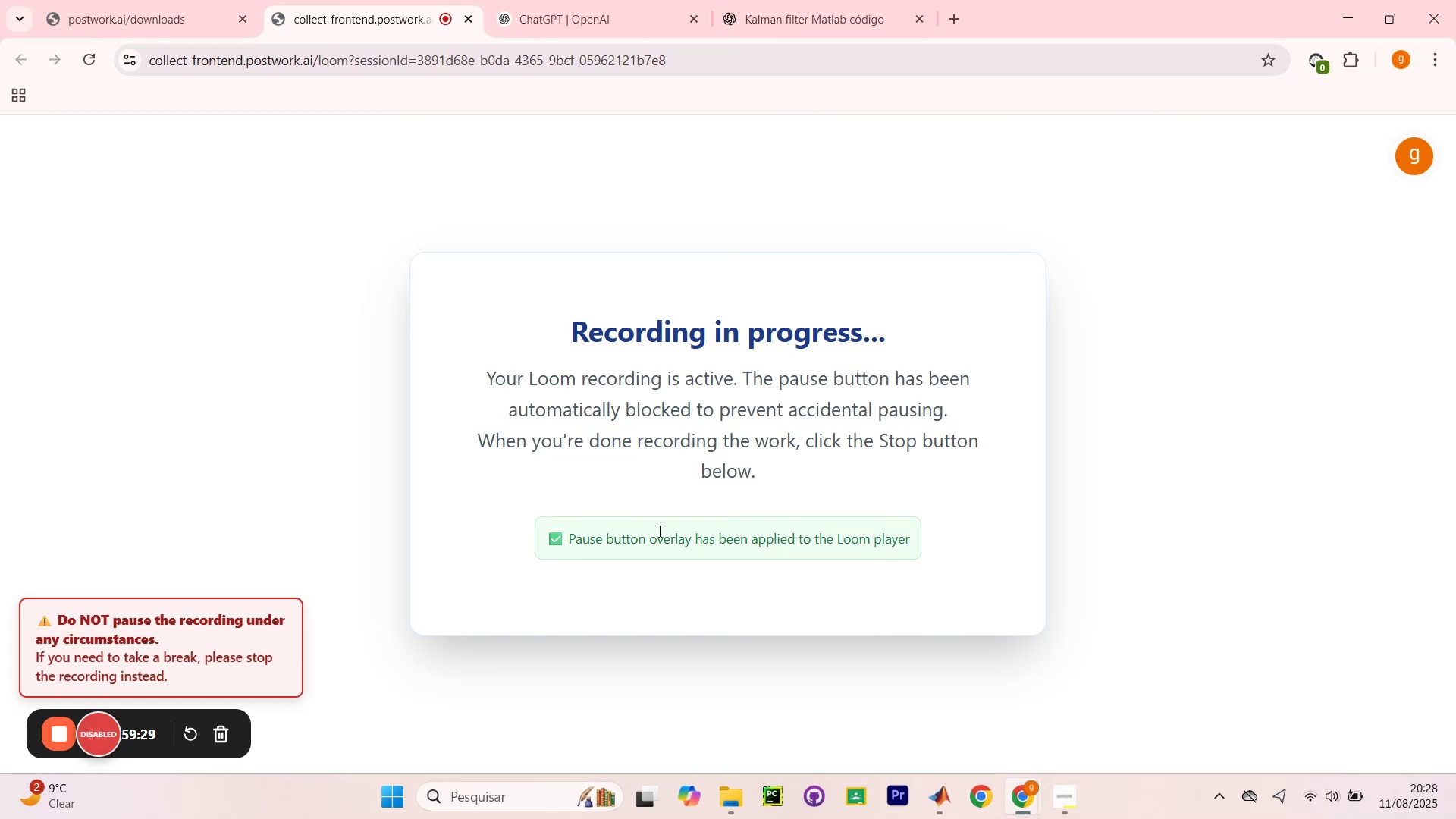 
key(Alt+Tab)
 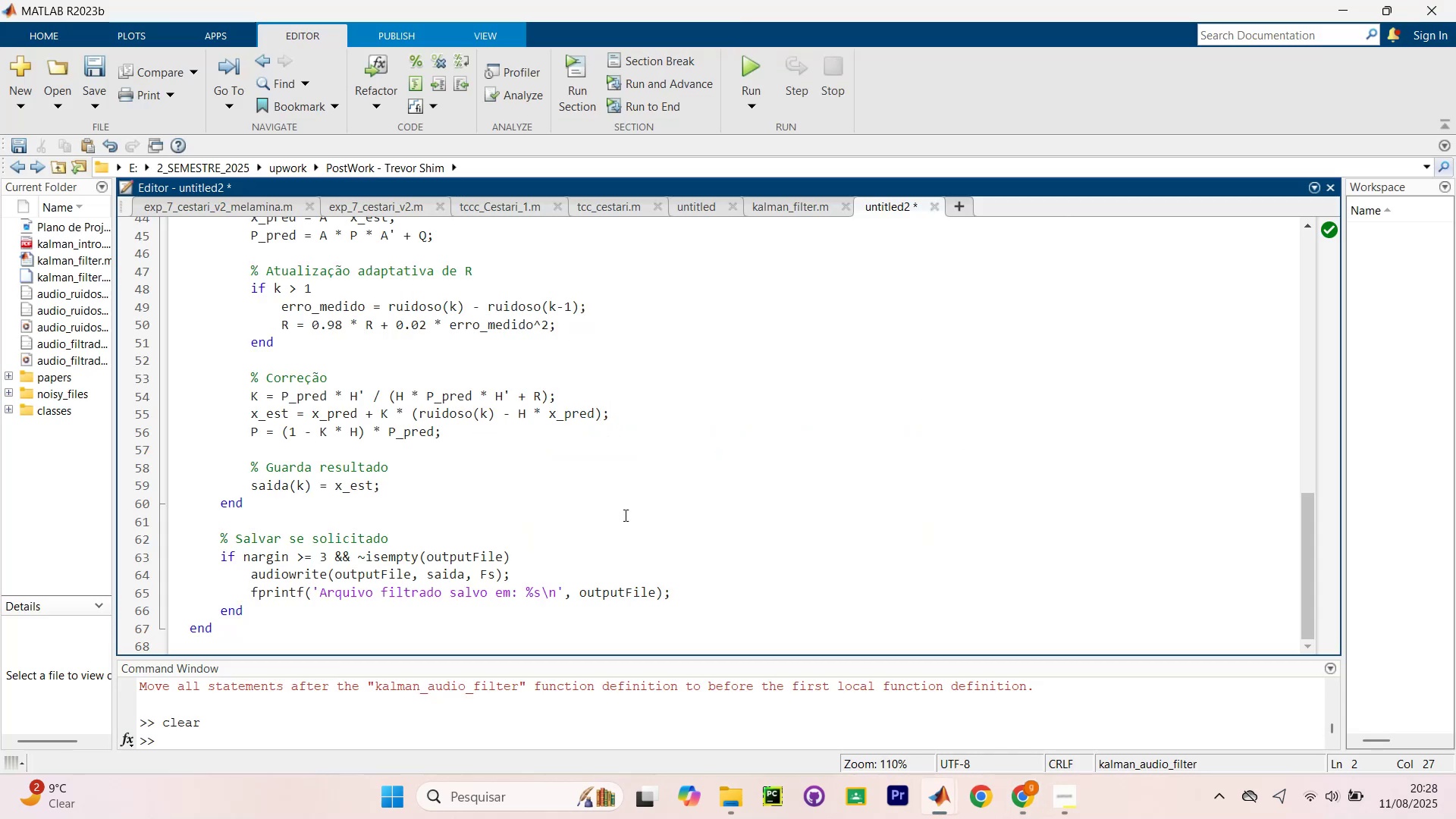 
scroll: coordinate [692, 438], scroll_direction: up, amount: 19.0
 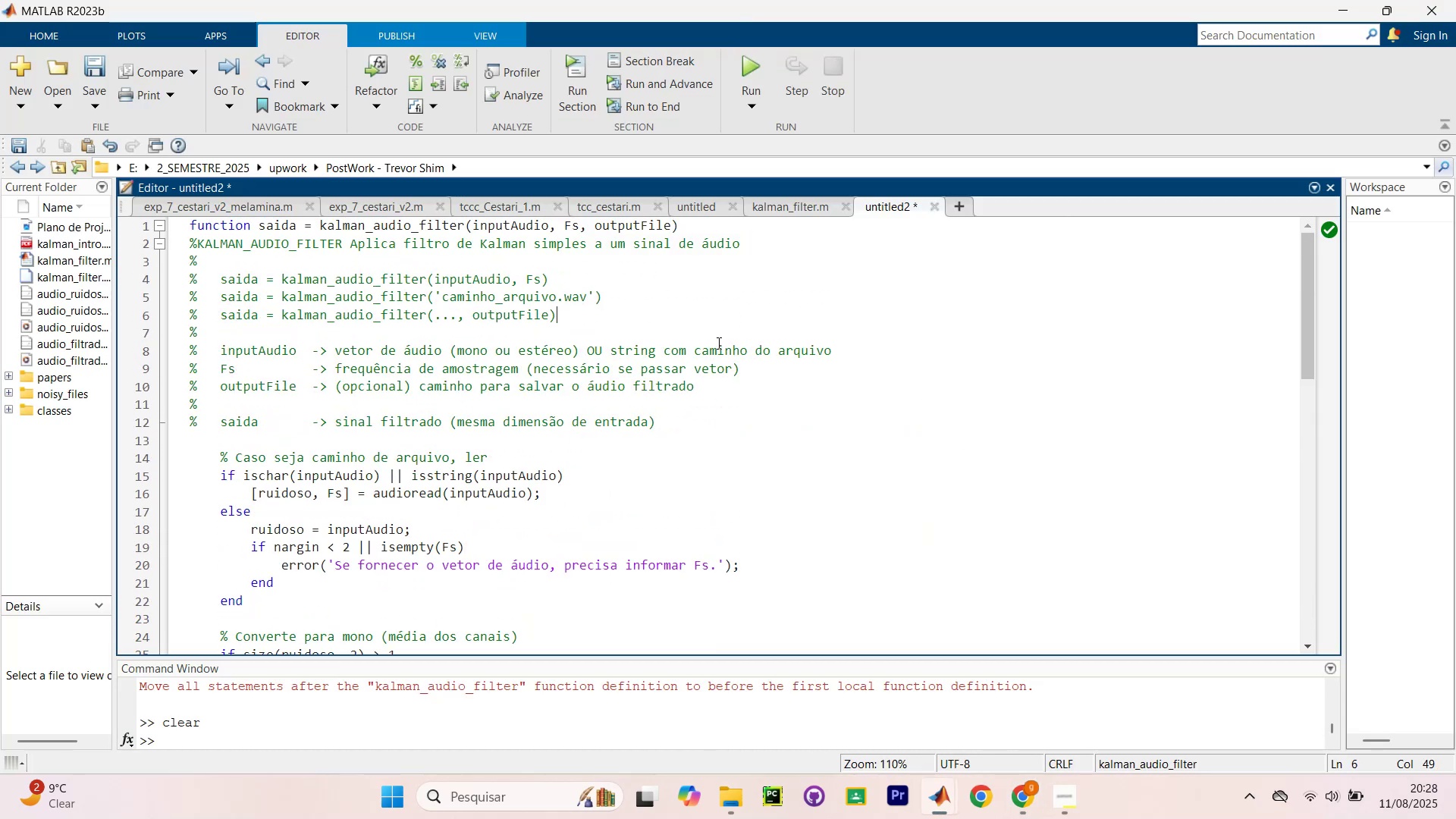 
wait(6.51)
 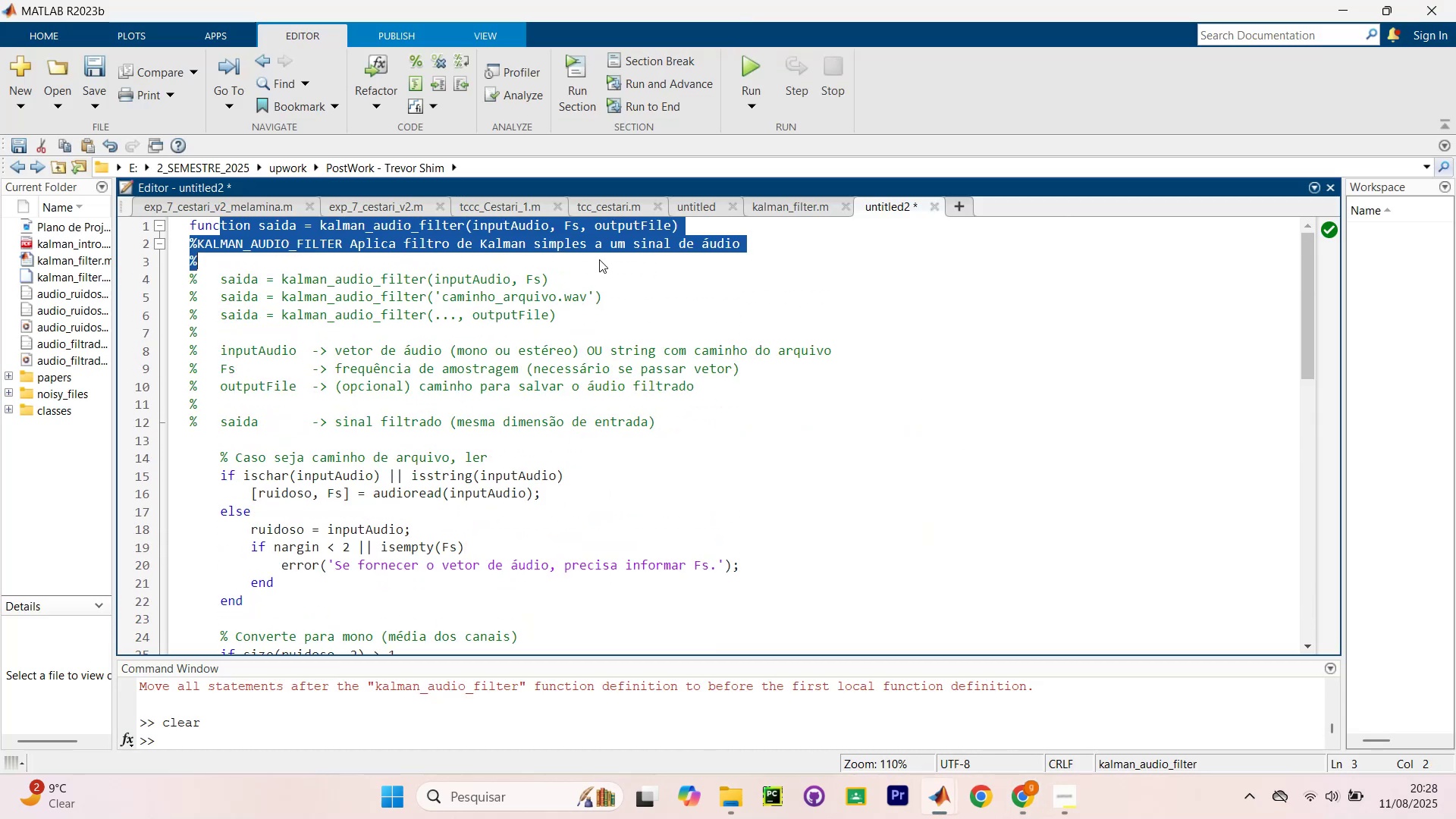 
scroll: coordinate [617, 331], scroll_direction: up, amount: 4.0
 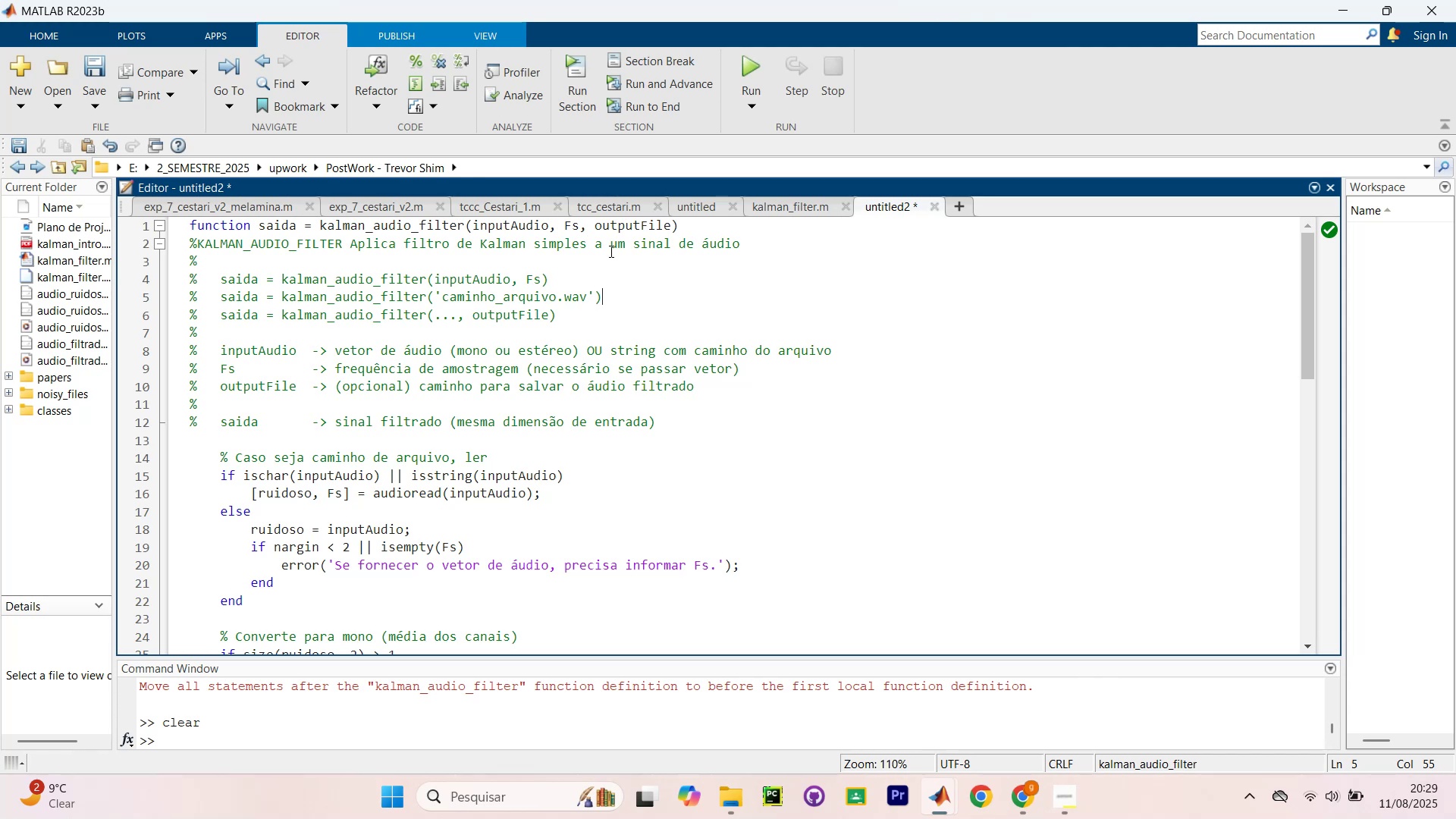 
wait(16.81)
 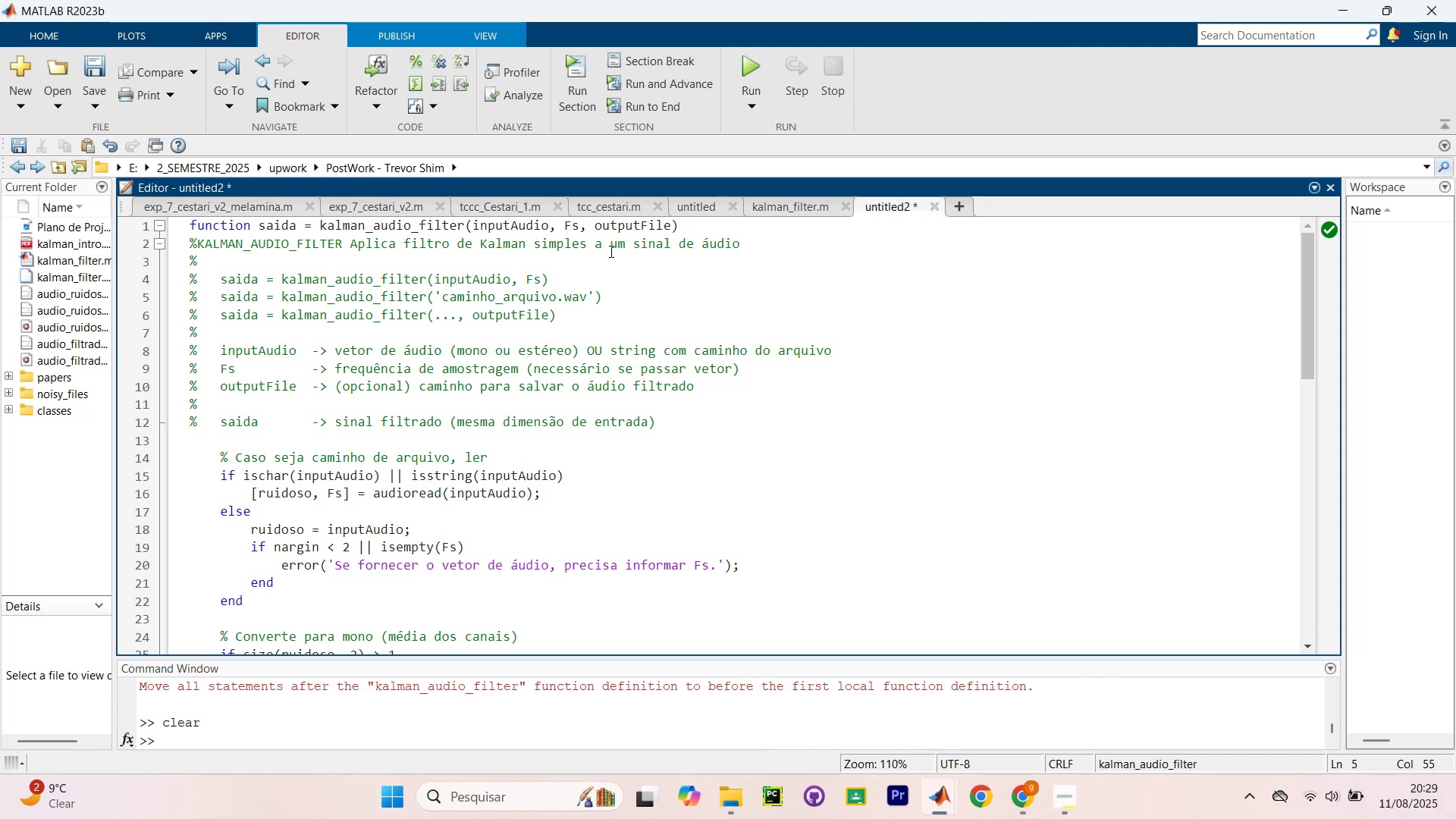 
key(Control+S)
 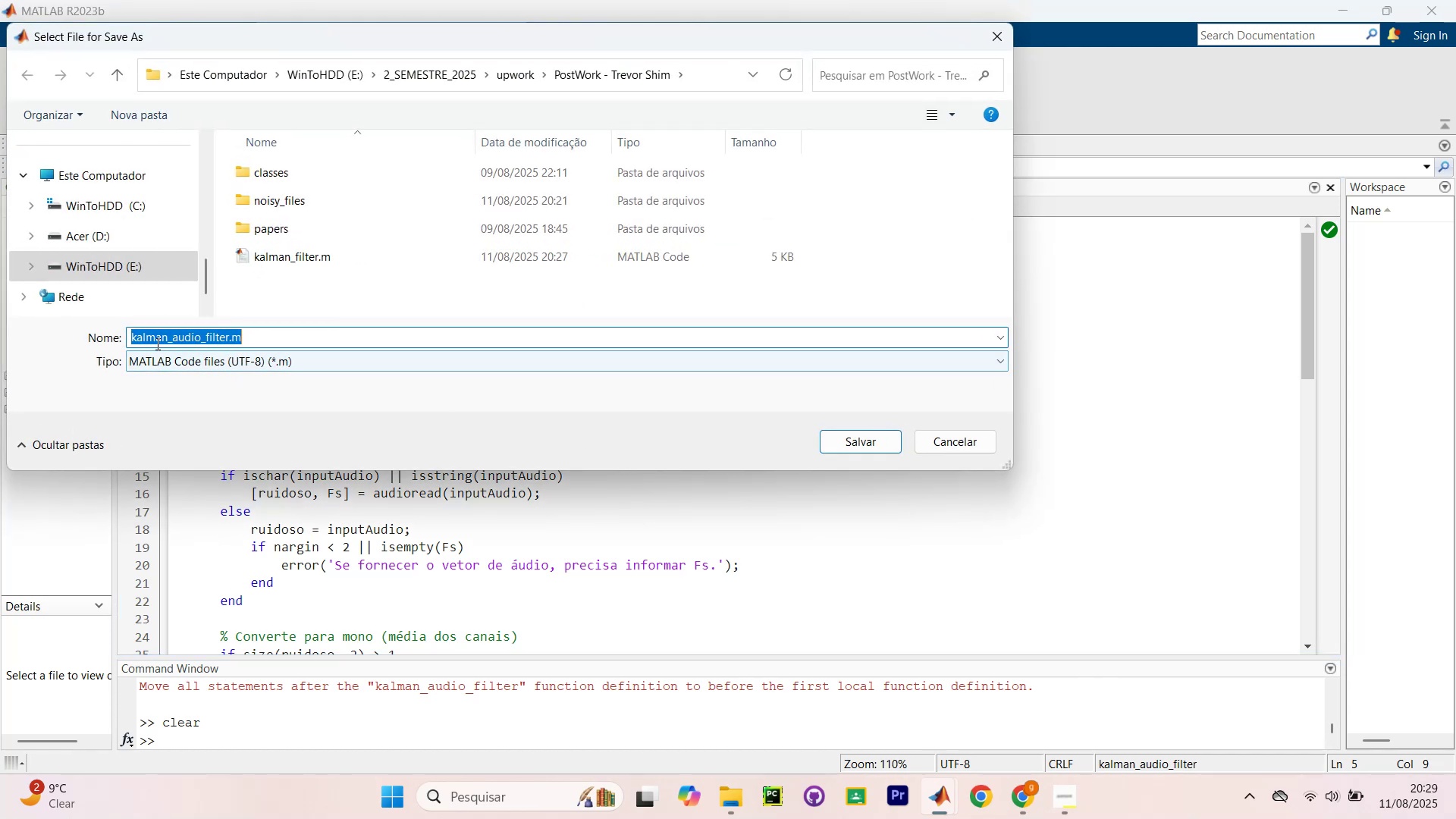 
scroll: coordinate [792, 435], scroll_direction: down, amount: 22.0
 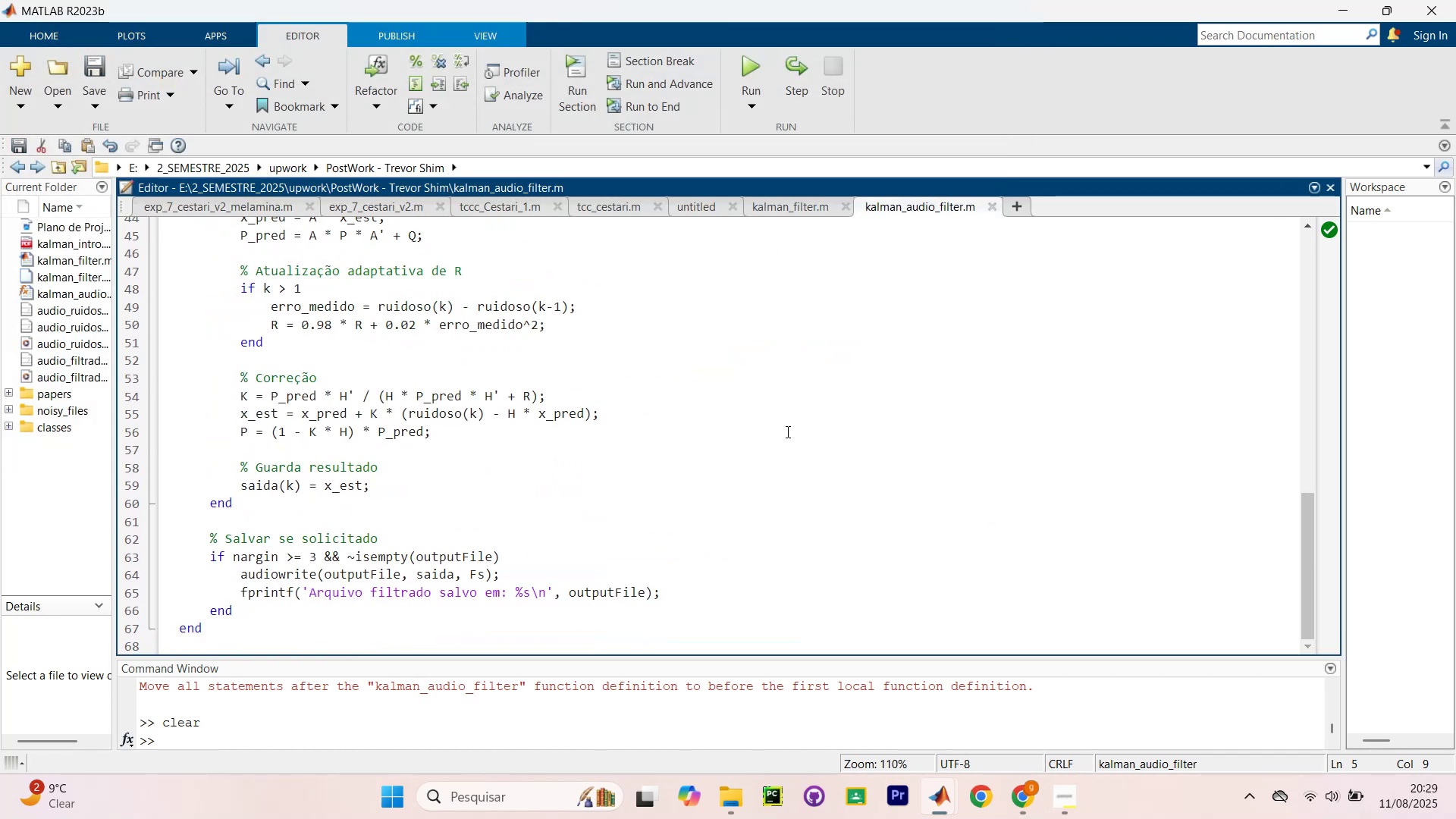 
scroll: coordinate [782, 428], scroll_direction: up, amount: 16.0
 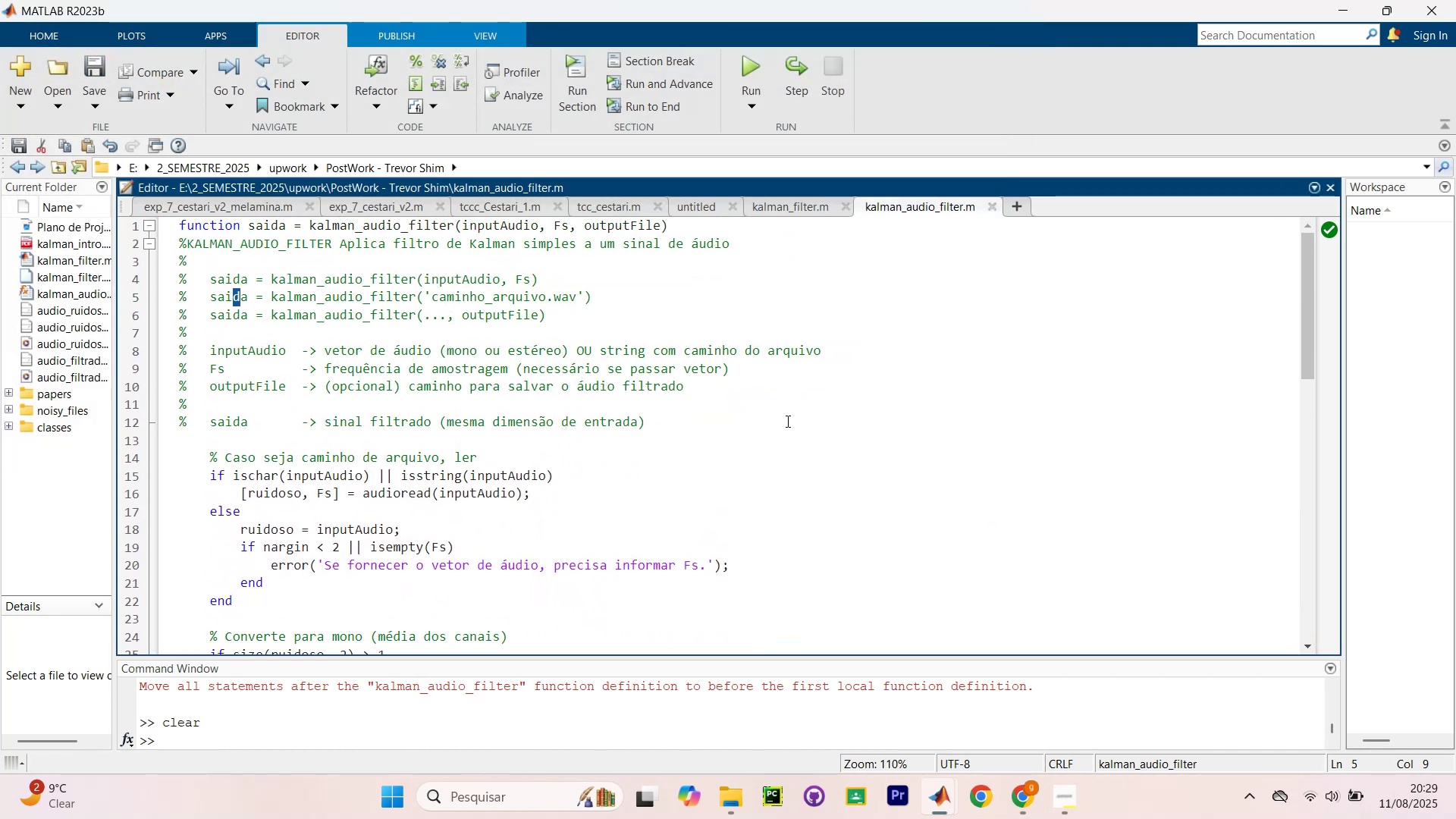 
left_click([871, 377])
 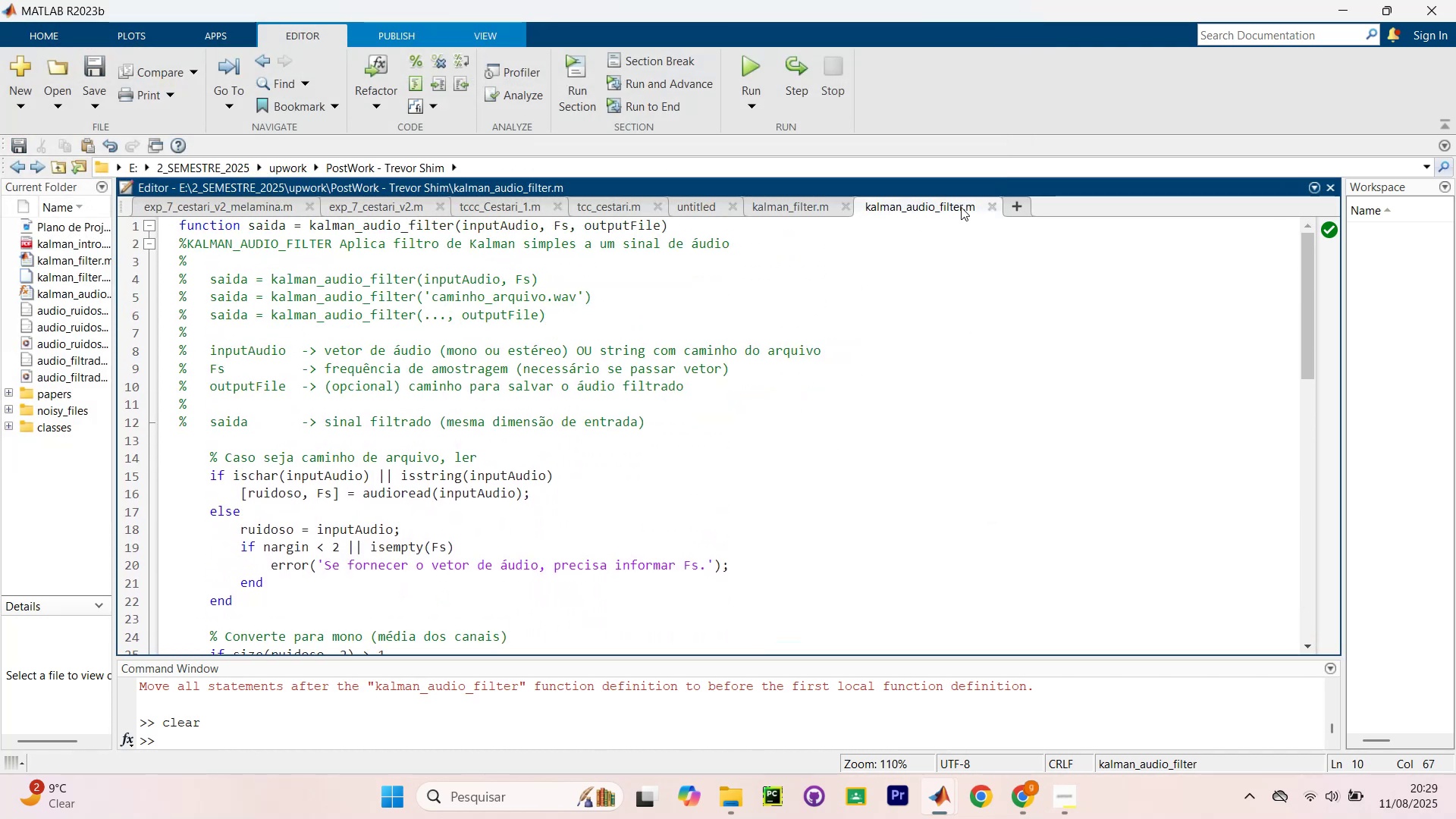 
left_click([805, 216])
 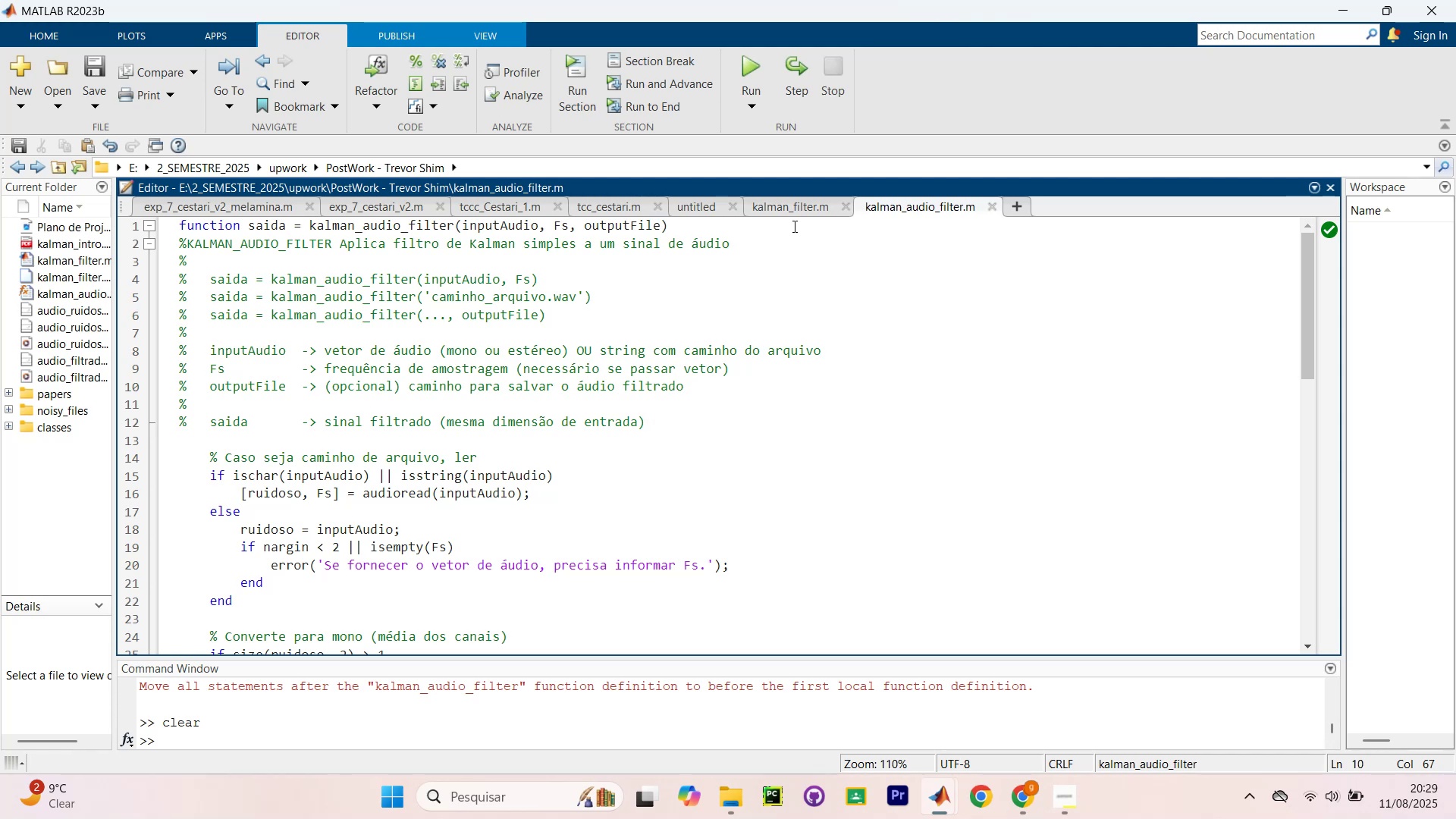 
scroll: coordinate [574, 255], scroll_direction: down, amount: 4.0
 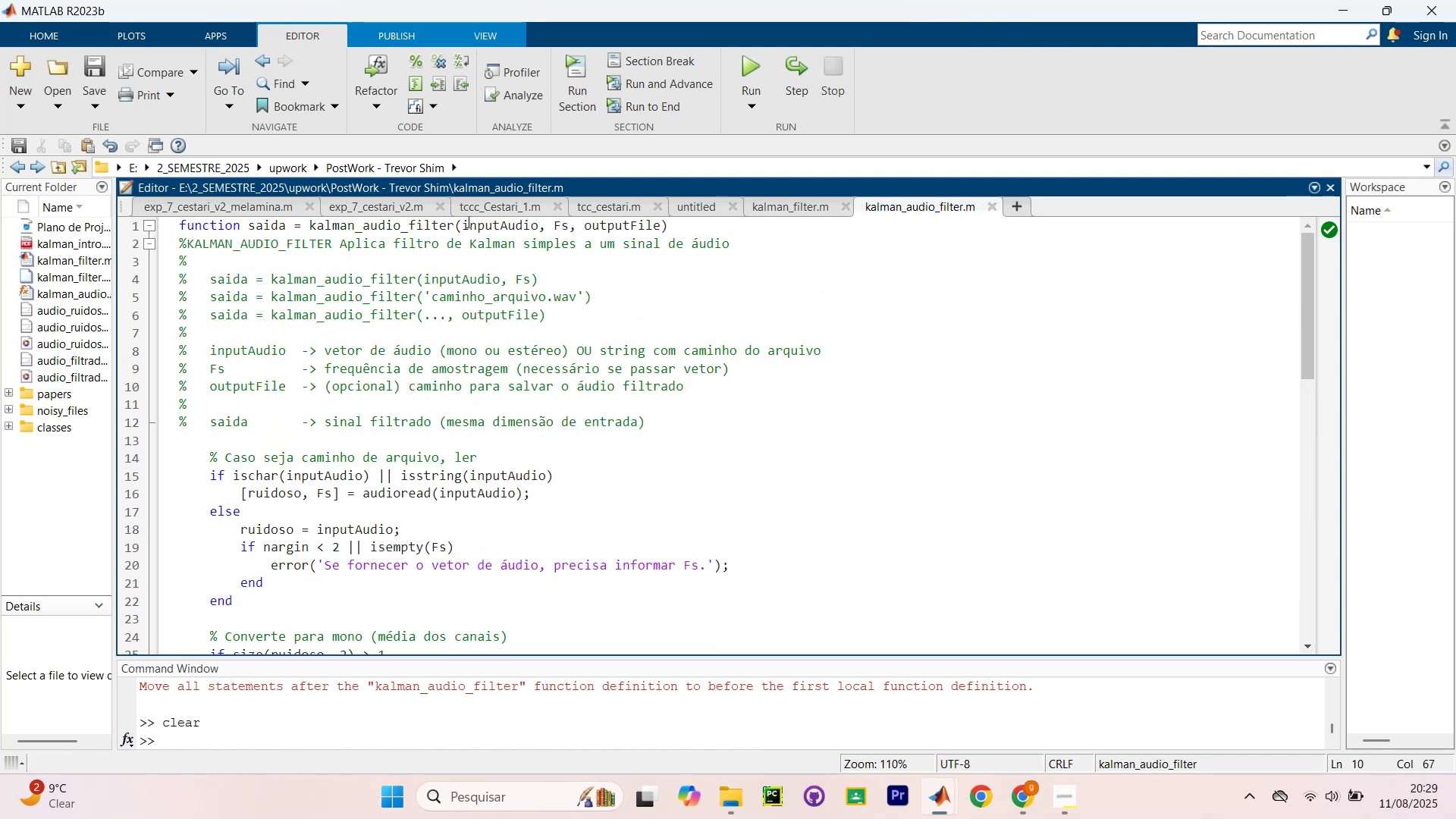 
double_click([670, 239])
 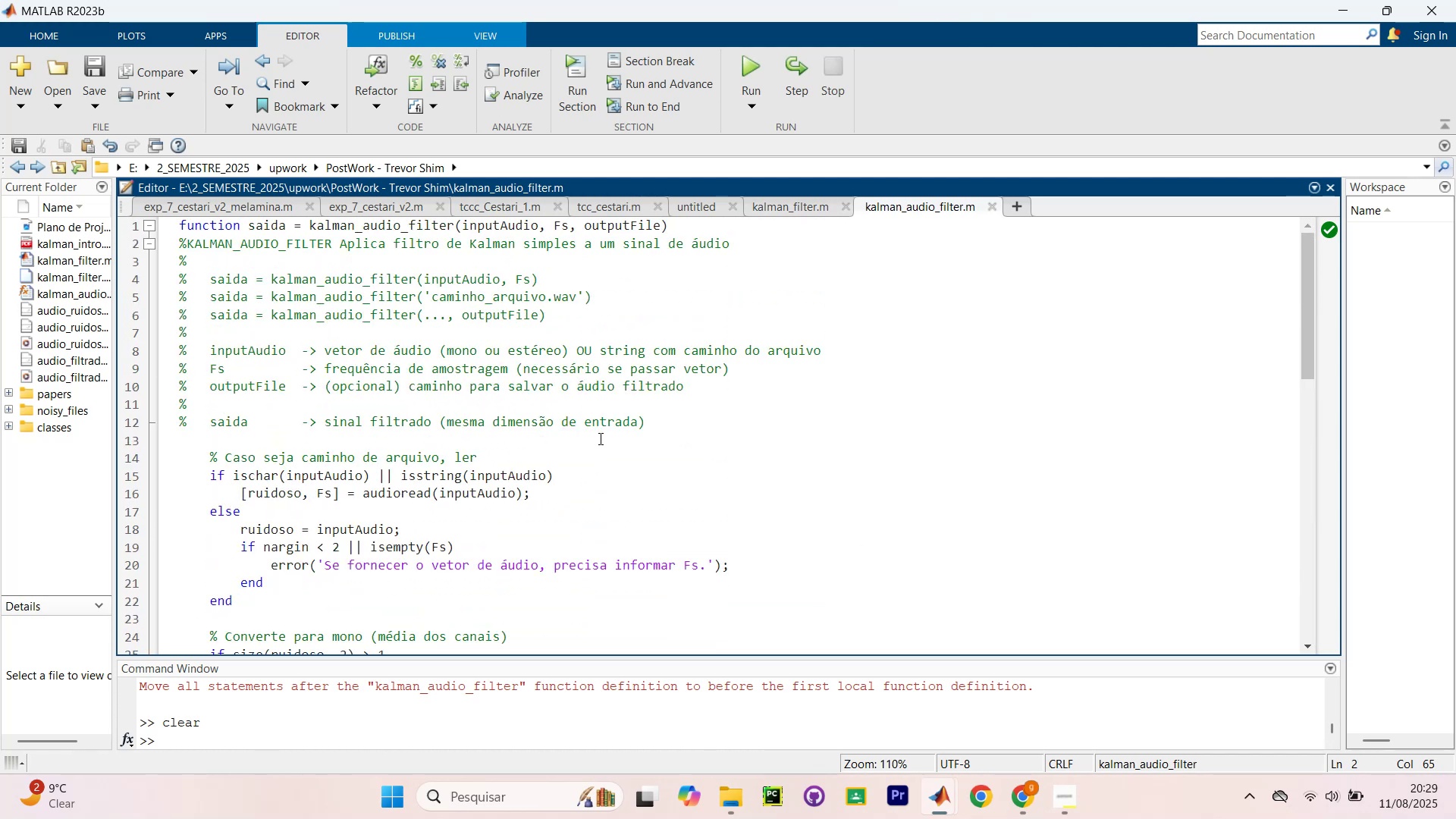 
scroll: coordinate [532, 526], scroll_direction: down, amount: 15.0
 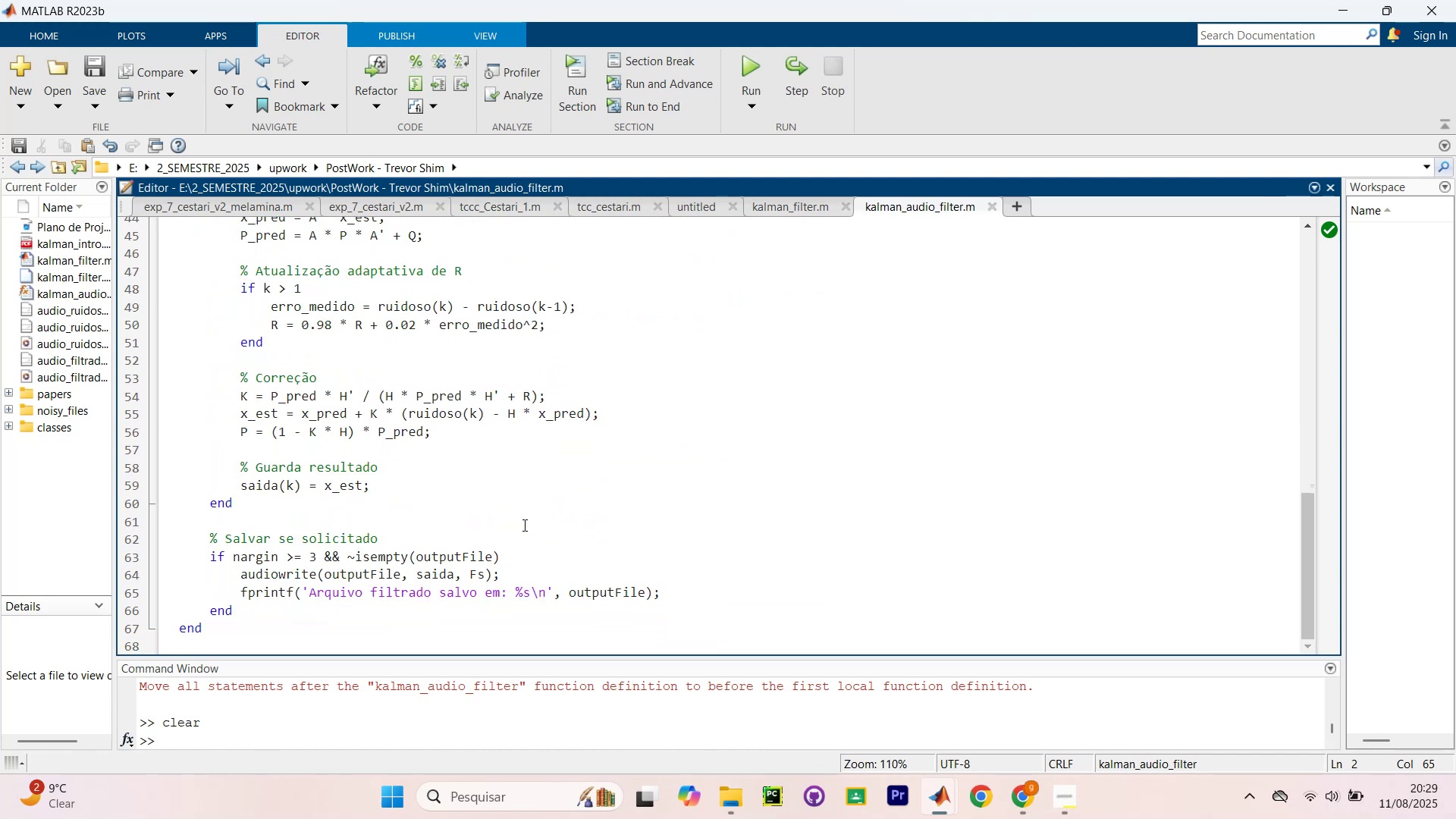 
scroll: coordinate [543, 512], scroll_direction: up, amount: 13.0
 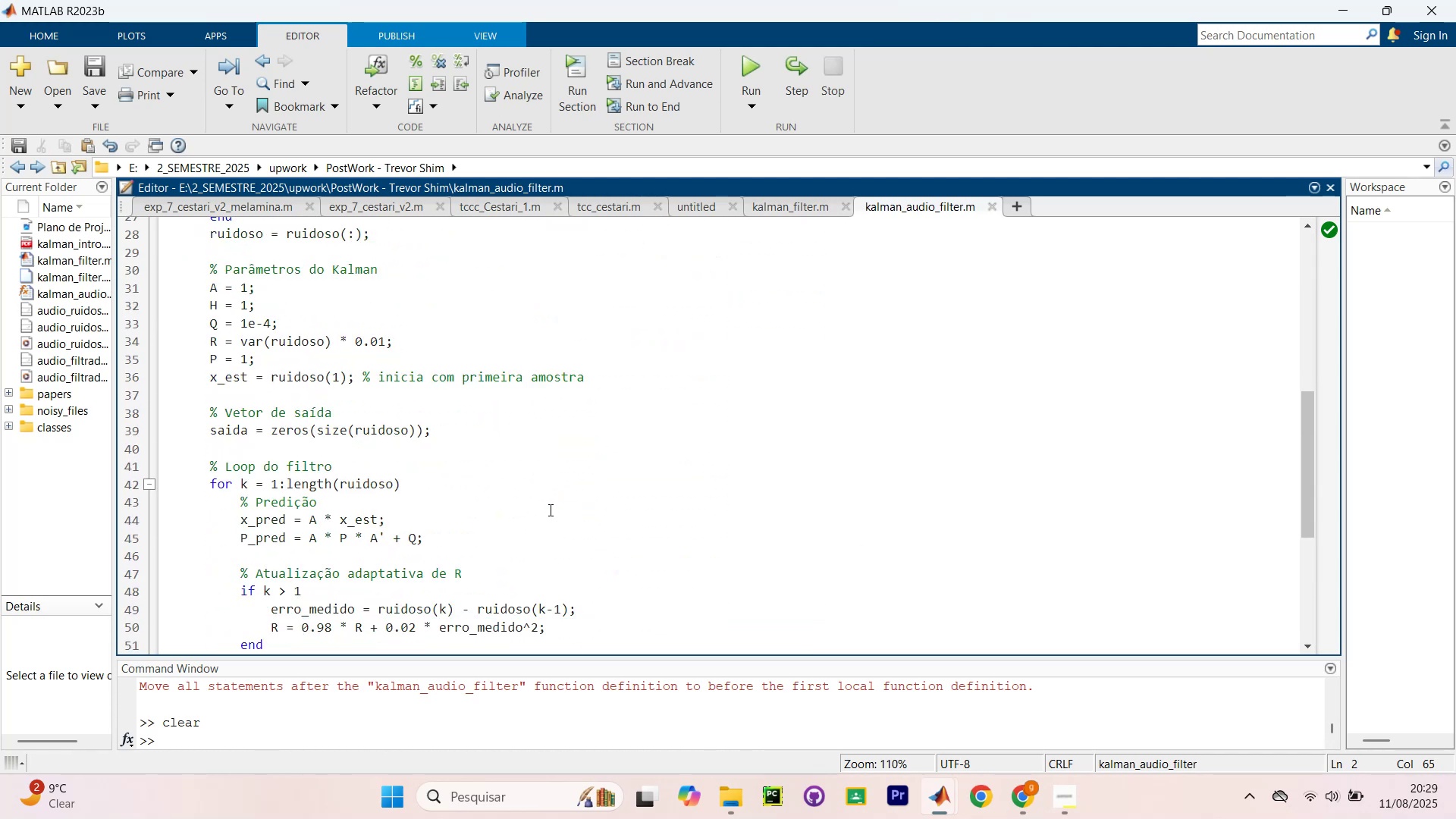 
scroll: coordinate [537, 533], scroll_direction: down, amount: 4.0
 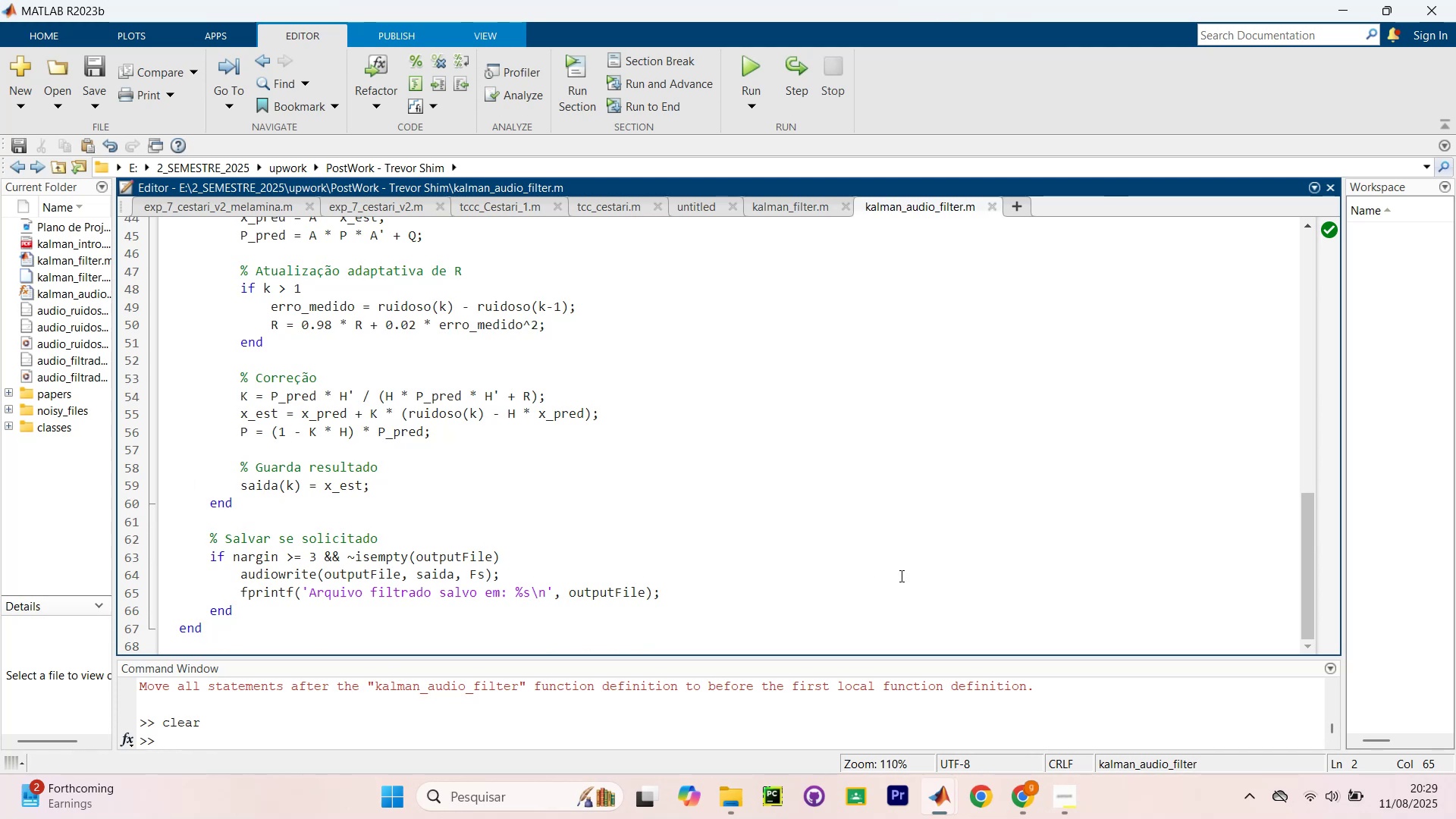 
wait(12.4)
 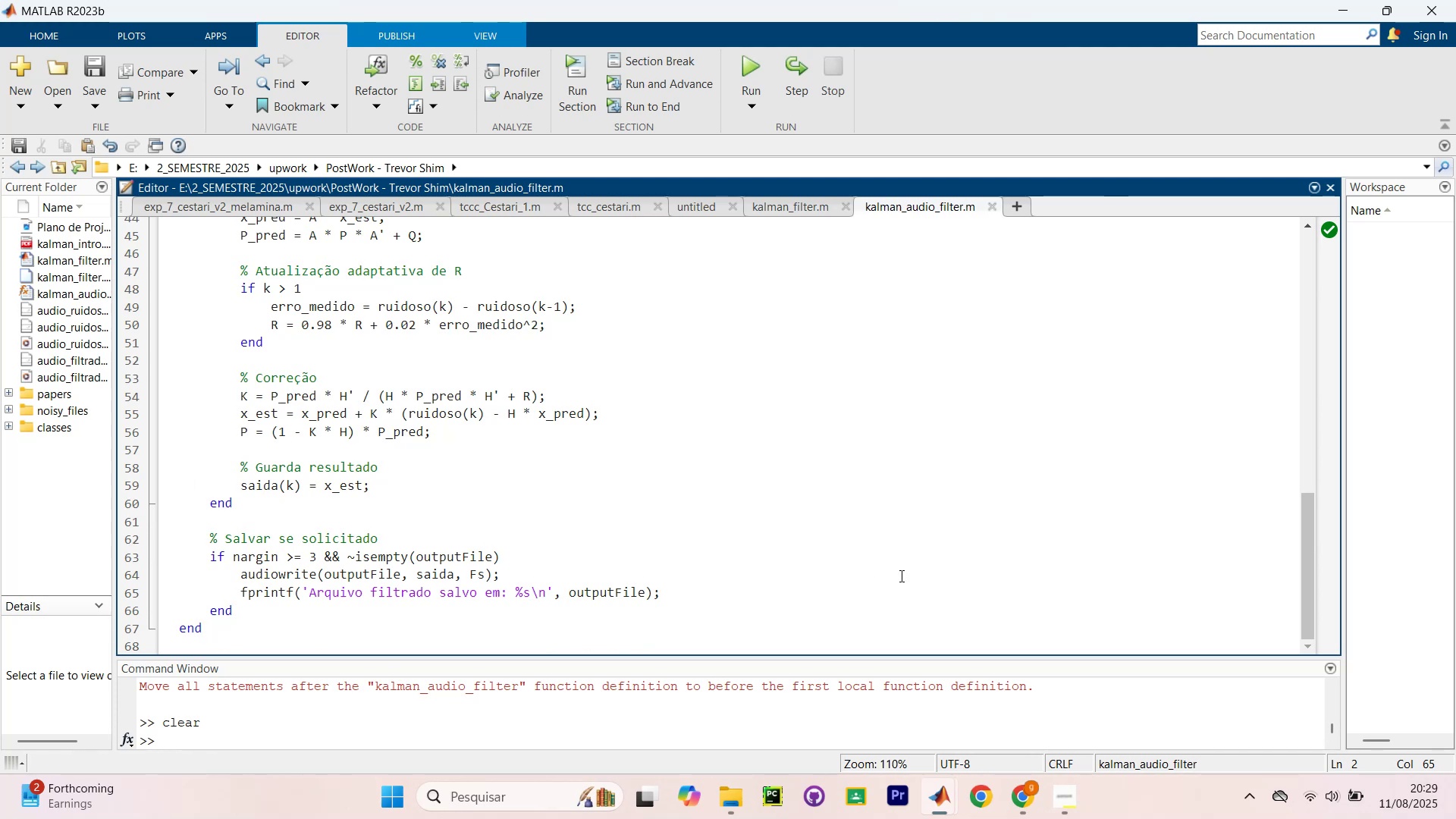 
left_click([1034, 800])
 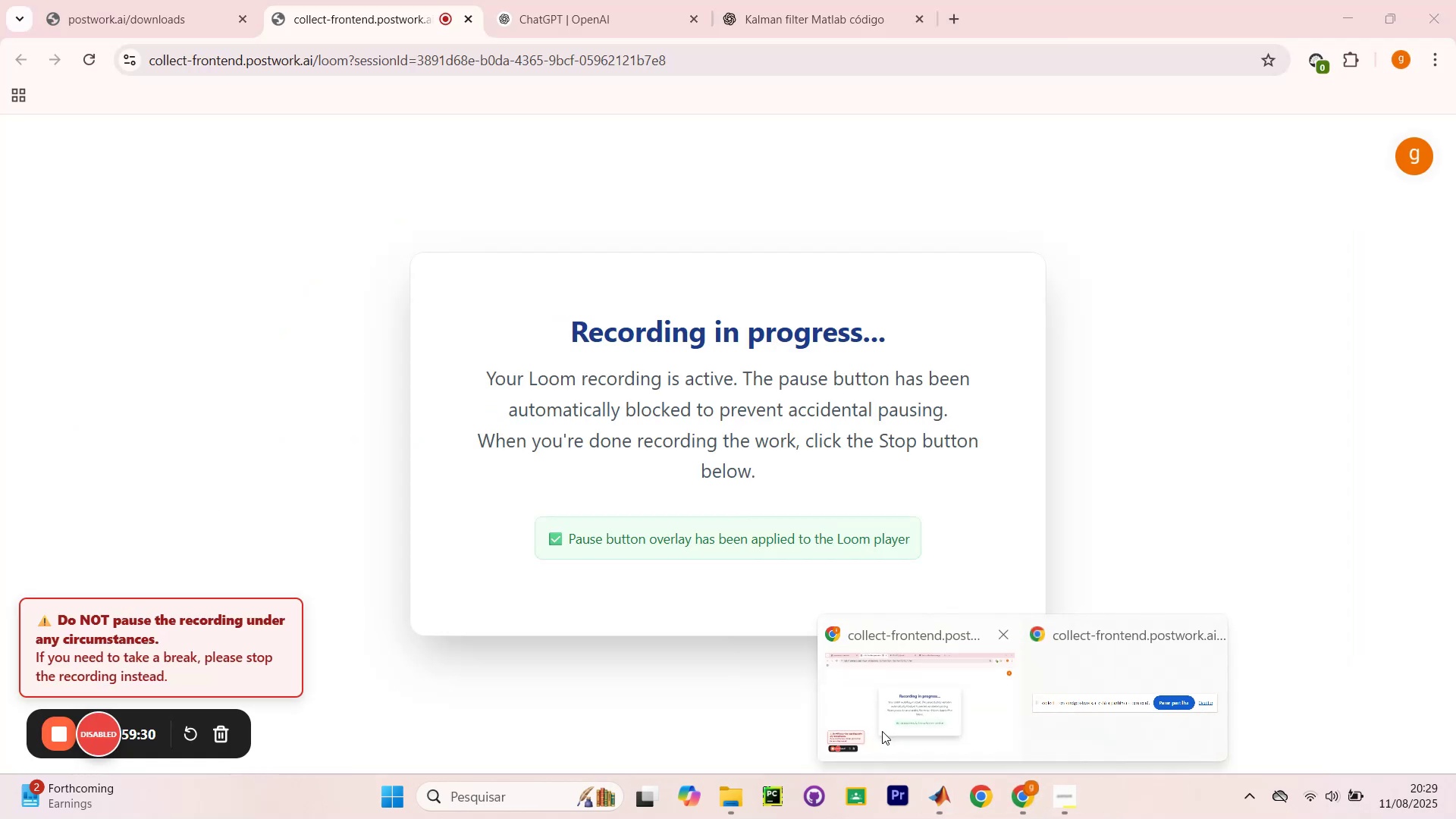 
left_click([889, 717])
 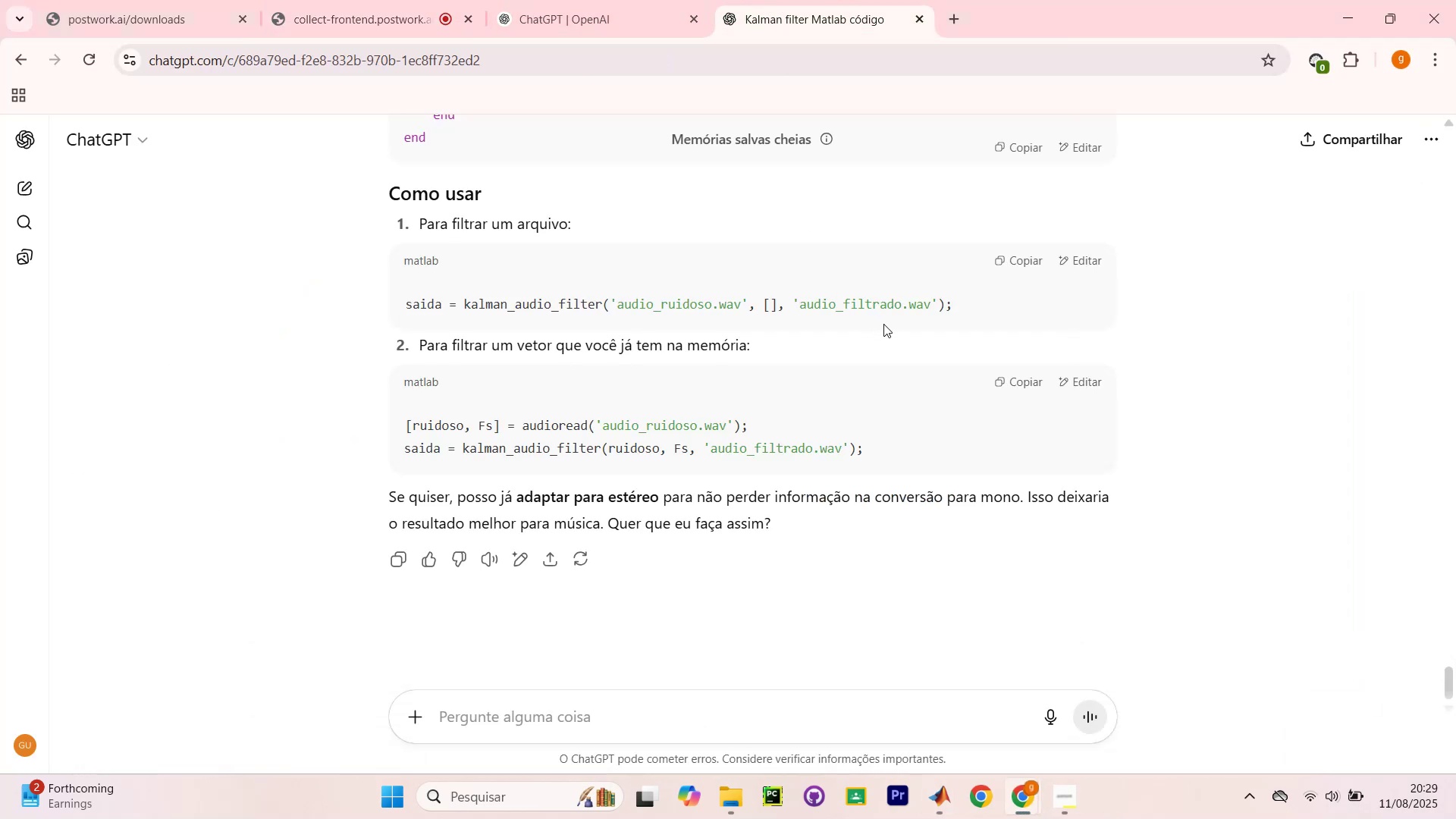 
scroll: coordinate [868, 306], scroll_direction: up, amount: 2.0
 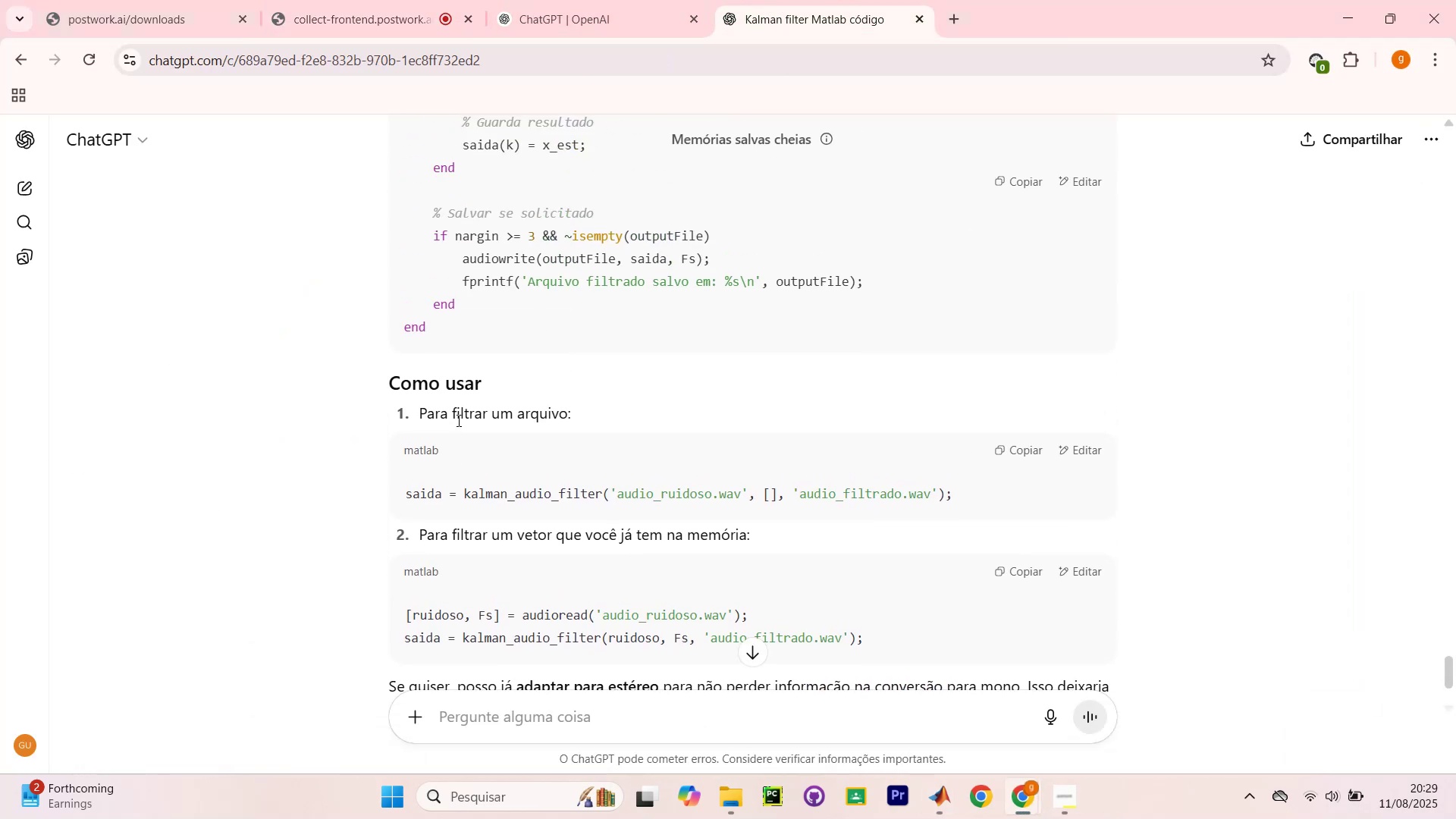 
double_click([661, 403])
 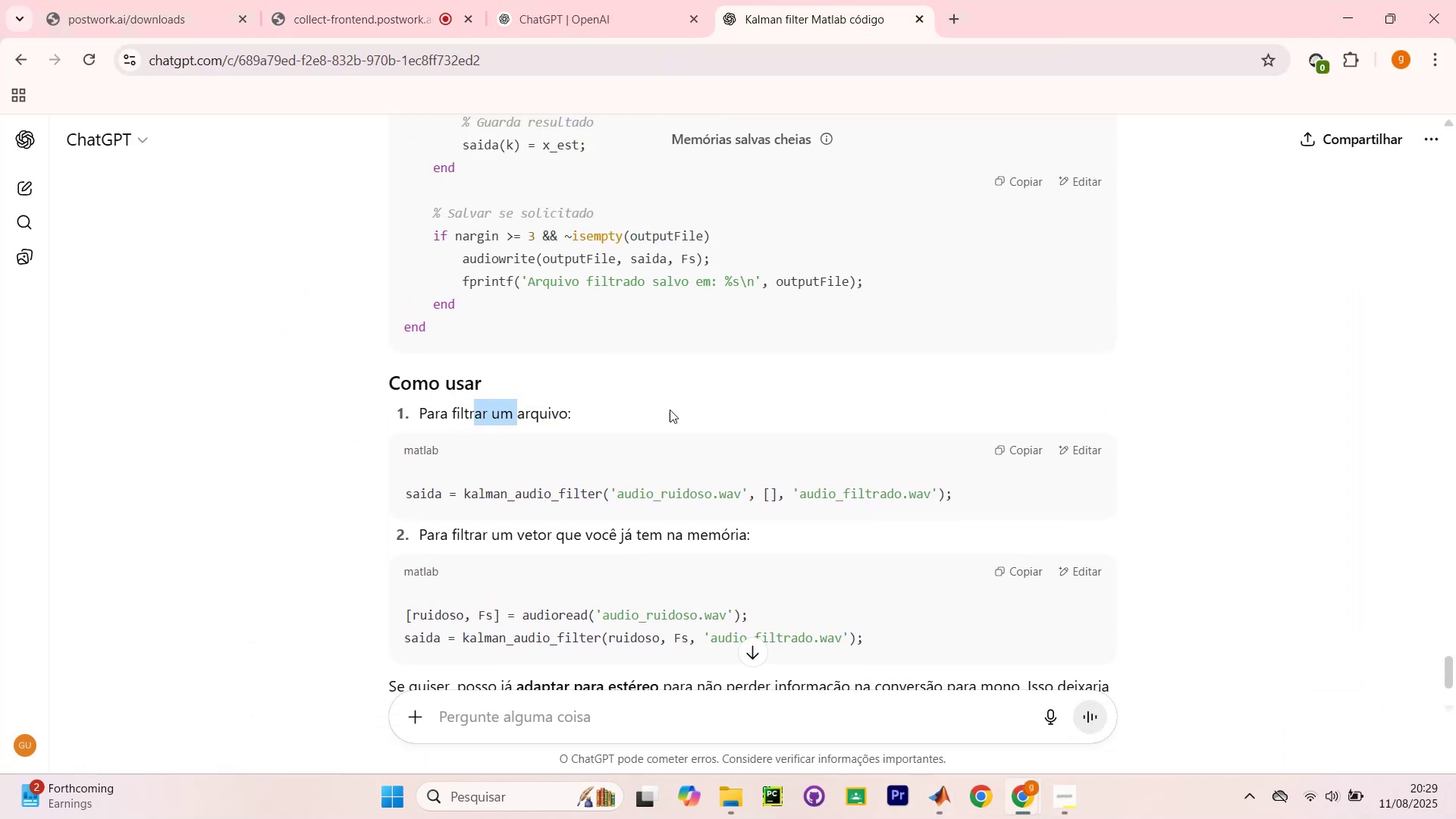 
scroll: coordinate [536, 431], scroll_direction: down, amount: 2.0
 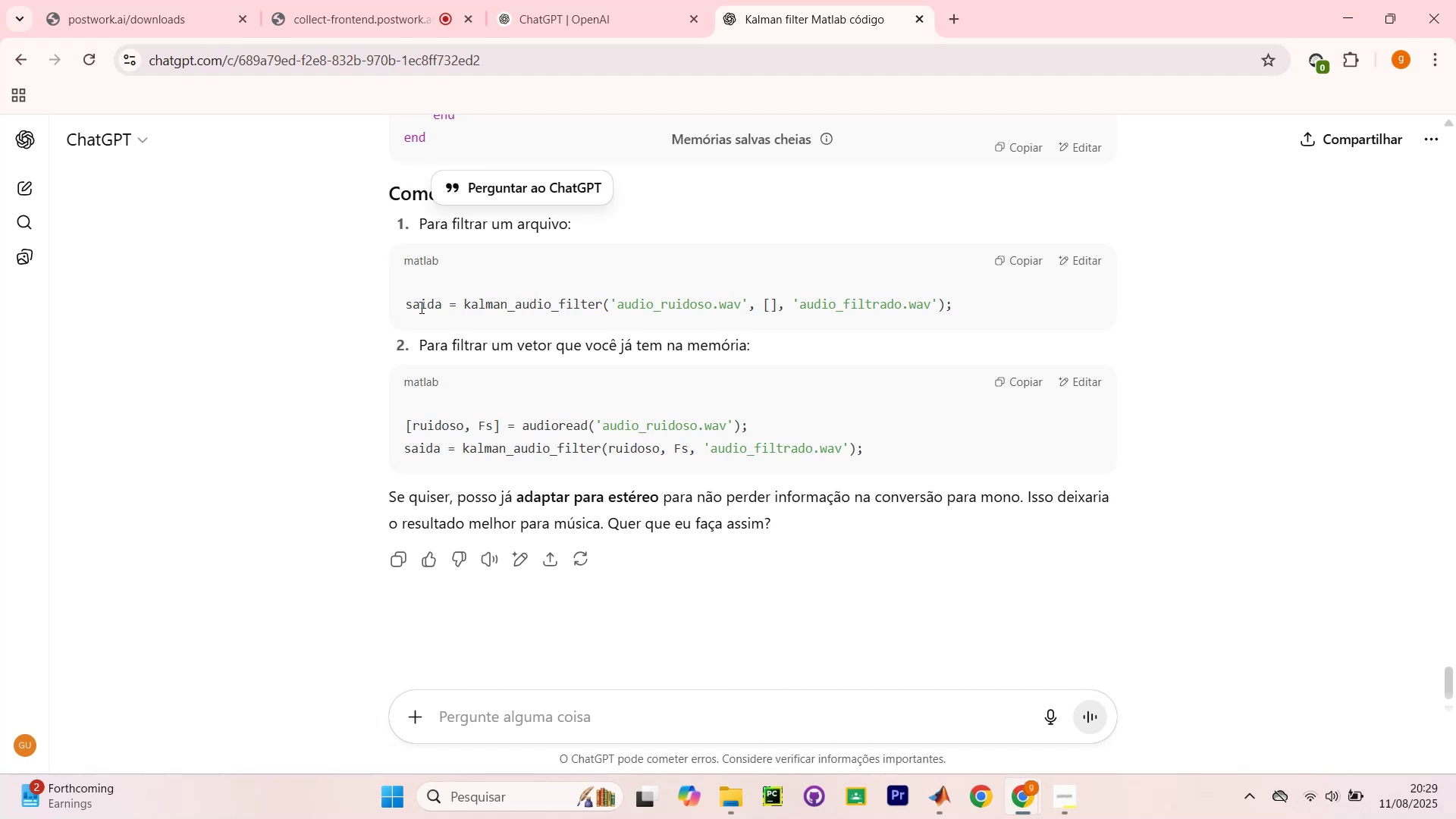 
double_click([550, 310])
 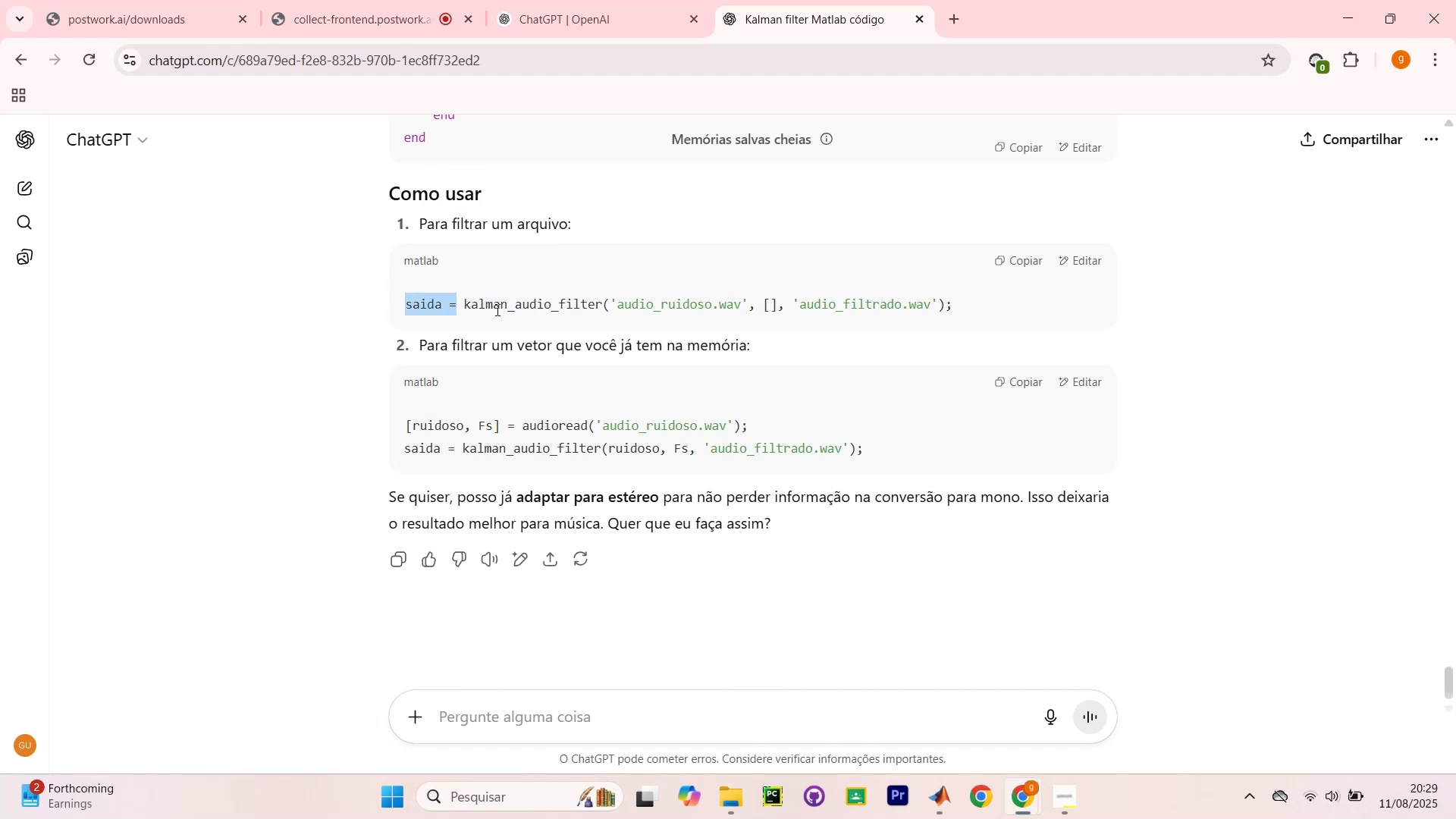 
double_click([579, 309])
 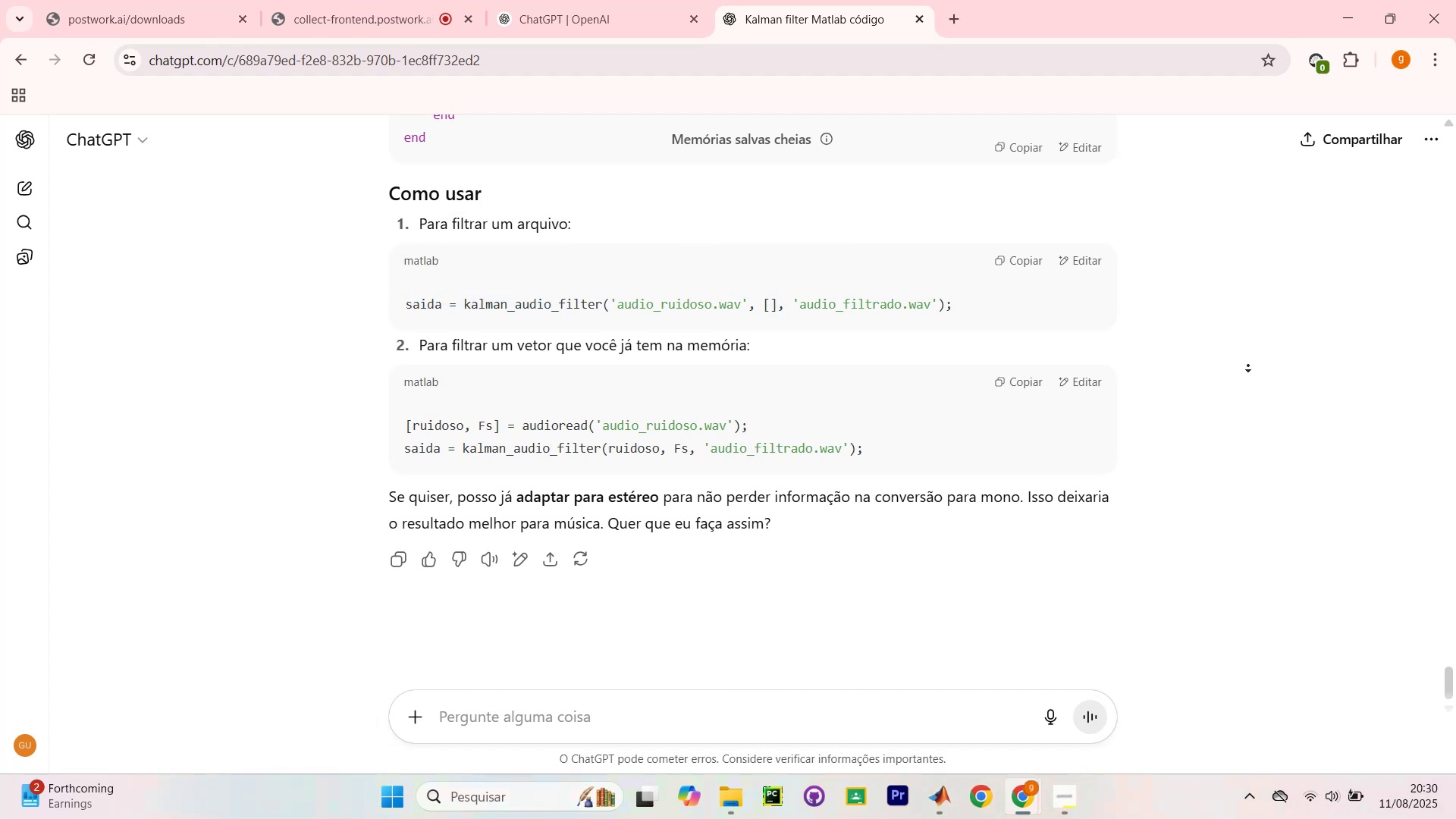 
wait(11.18)
 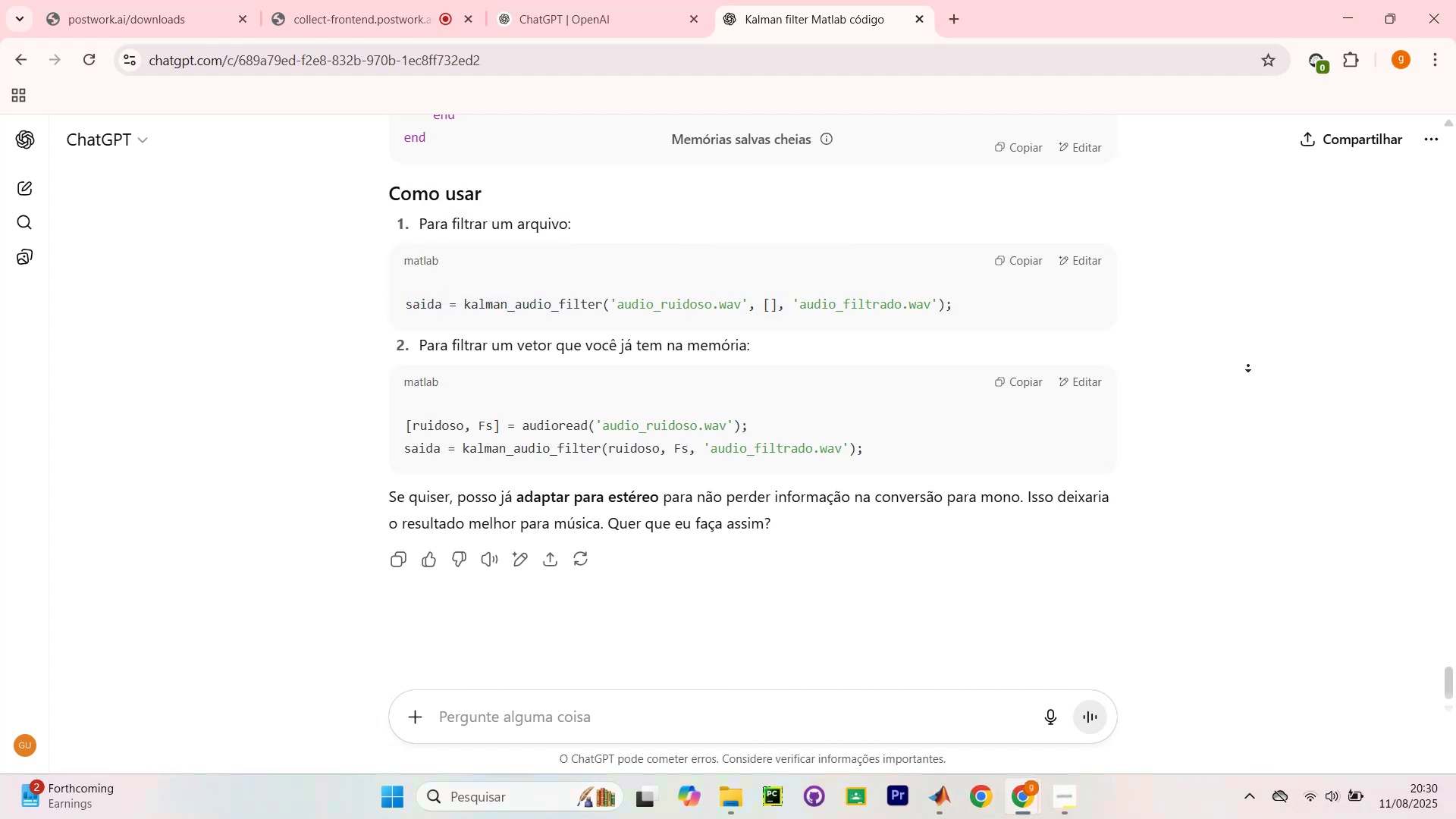 
double_click([553, 426])
 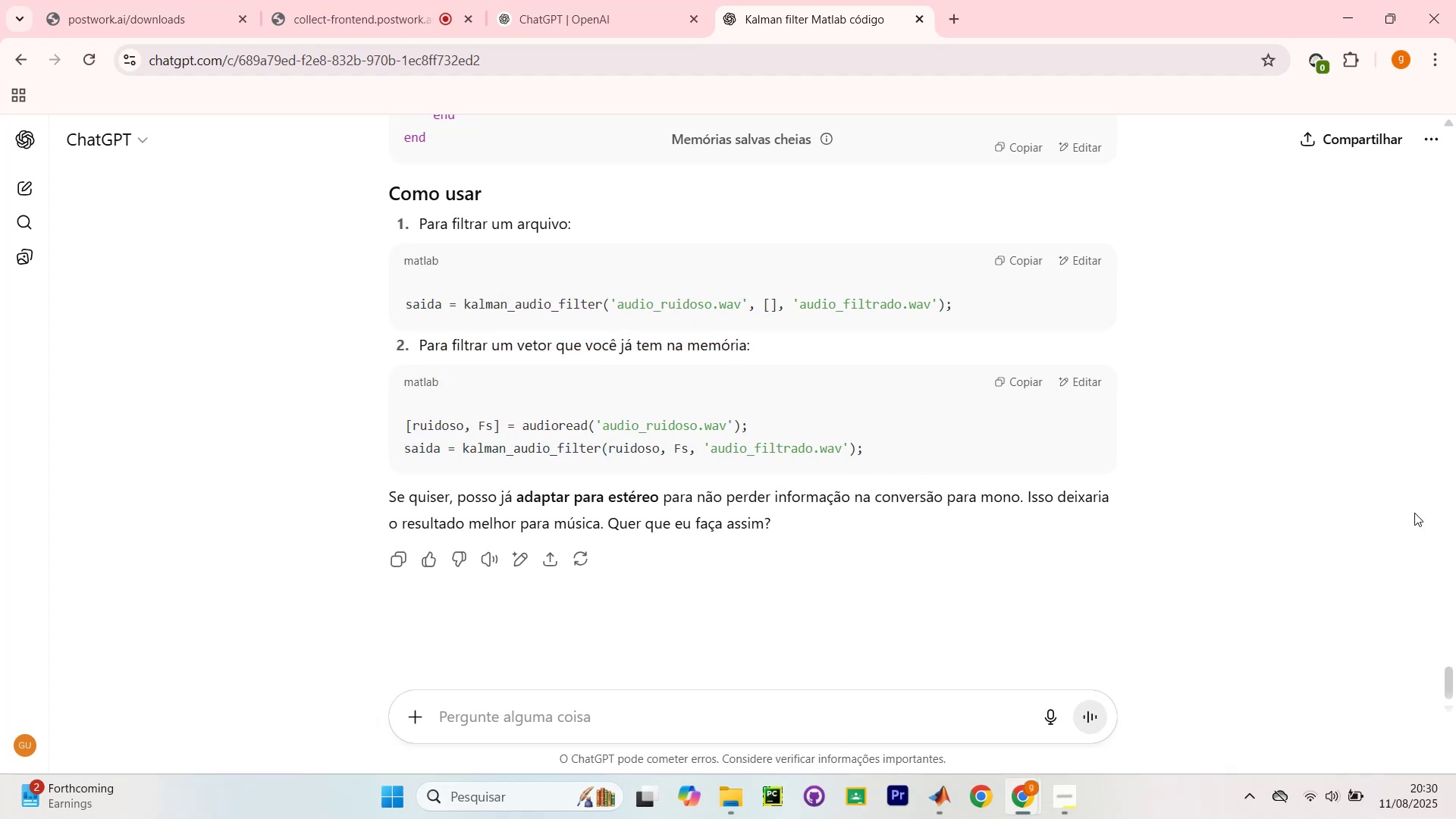 